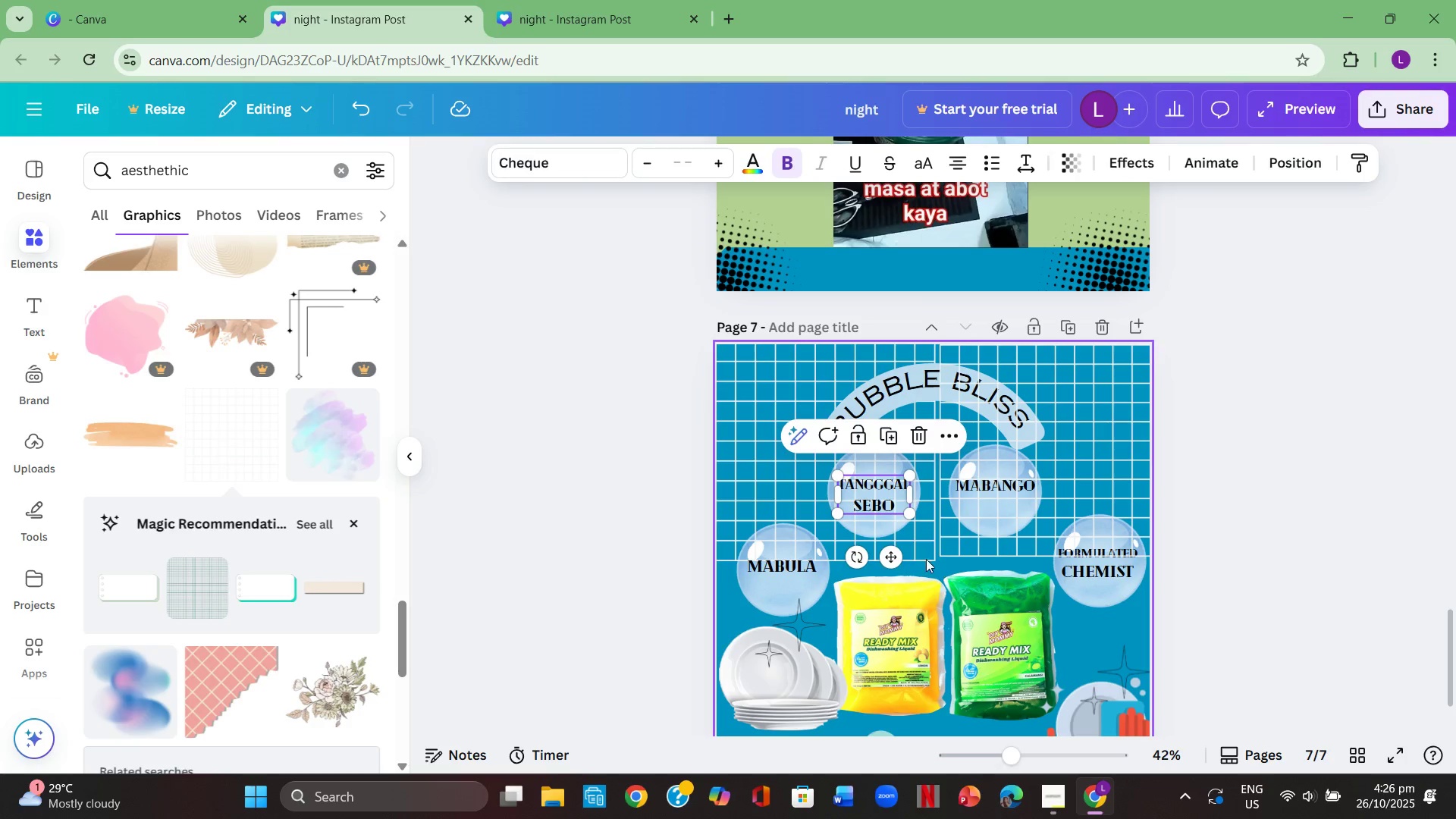 
left_click([921, 555])
 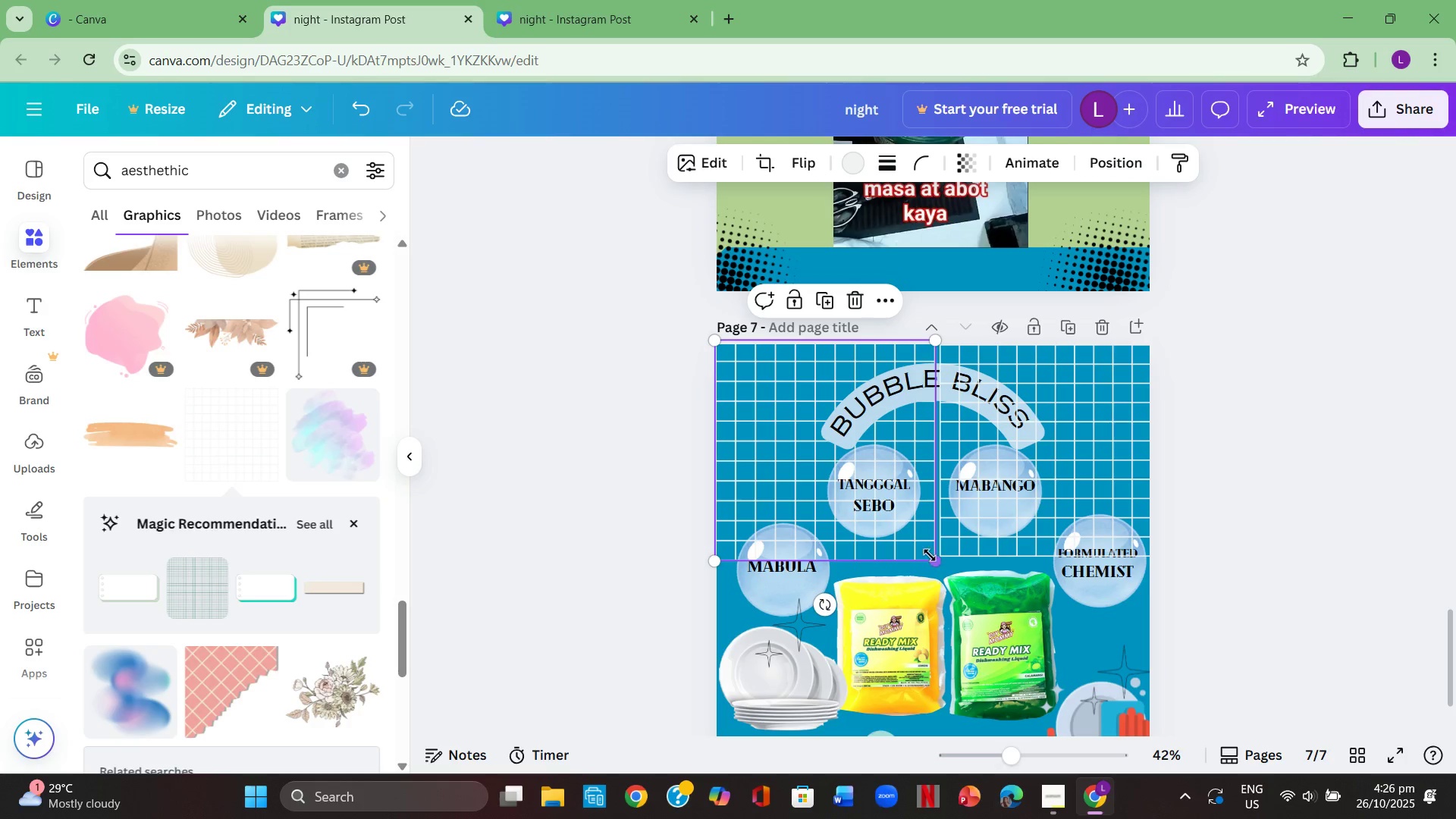 
left_click_drag(start_coordinate=[930, 556], to_coordinate=[924, 453])
 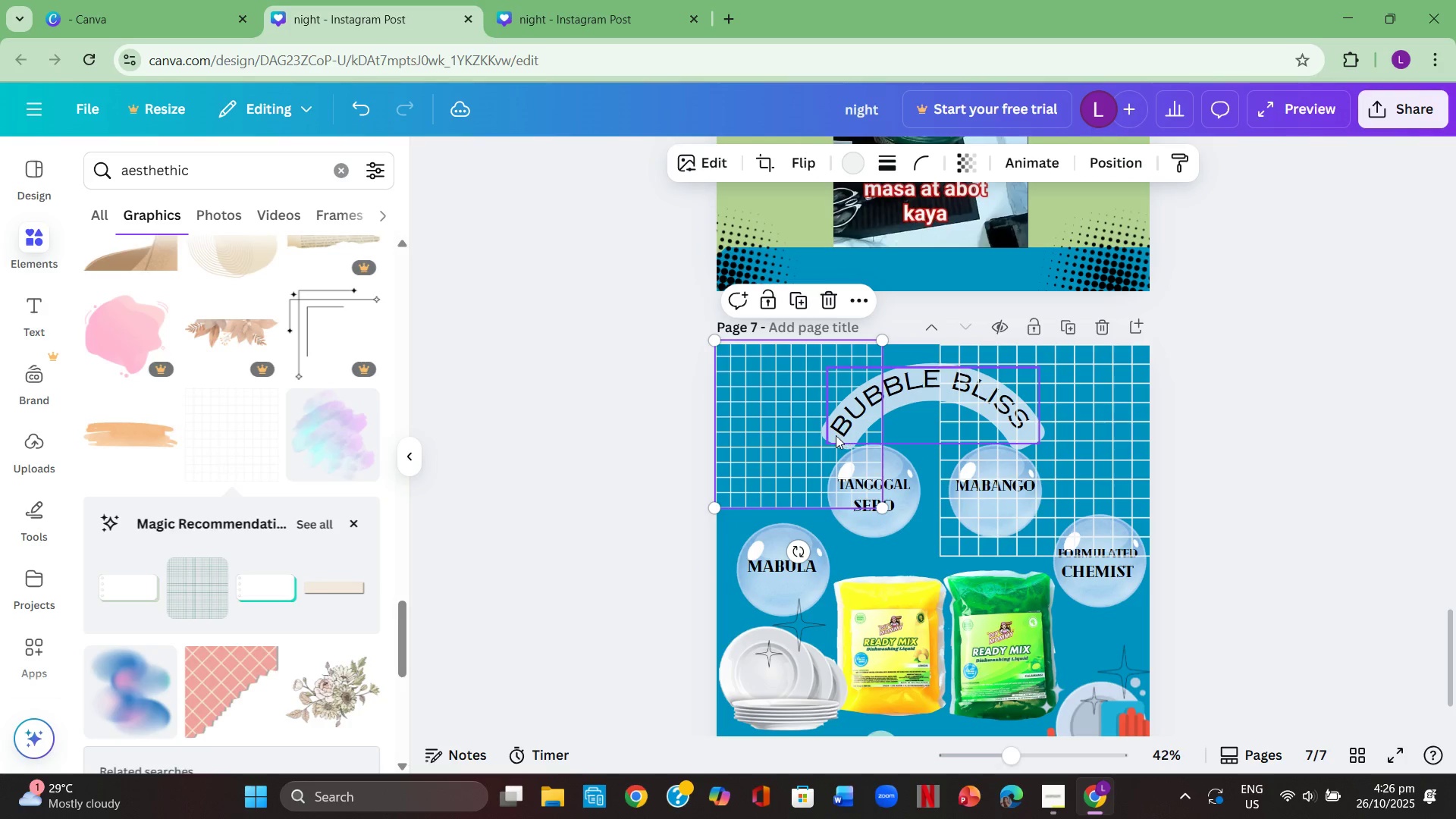 
left_click([836, 435])
 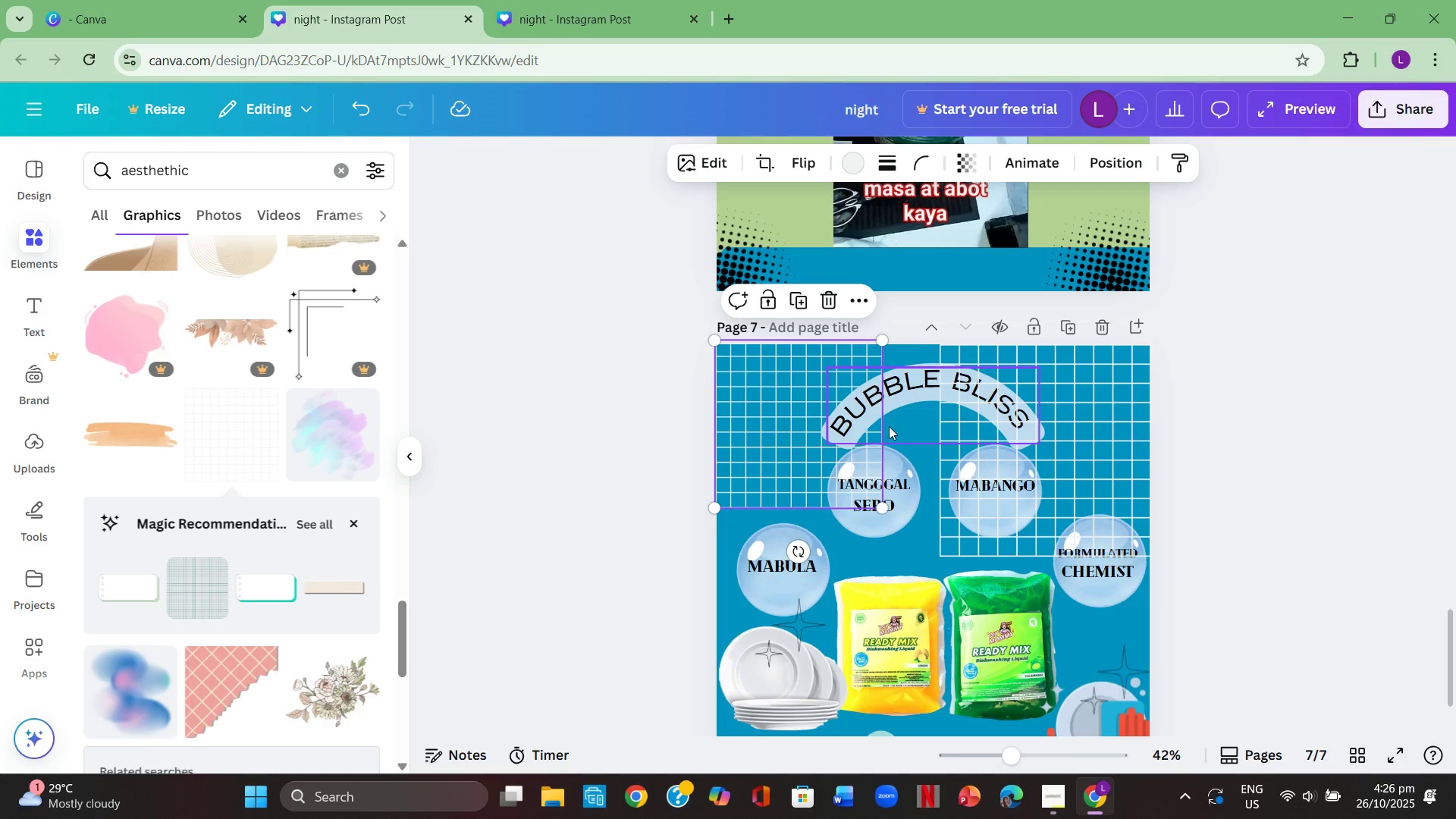 
left_click_drag(start_coordinate=[883, 342], to_coordinate=[988, 328])
 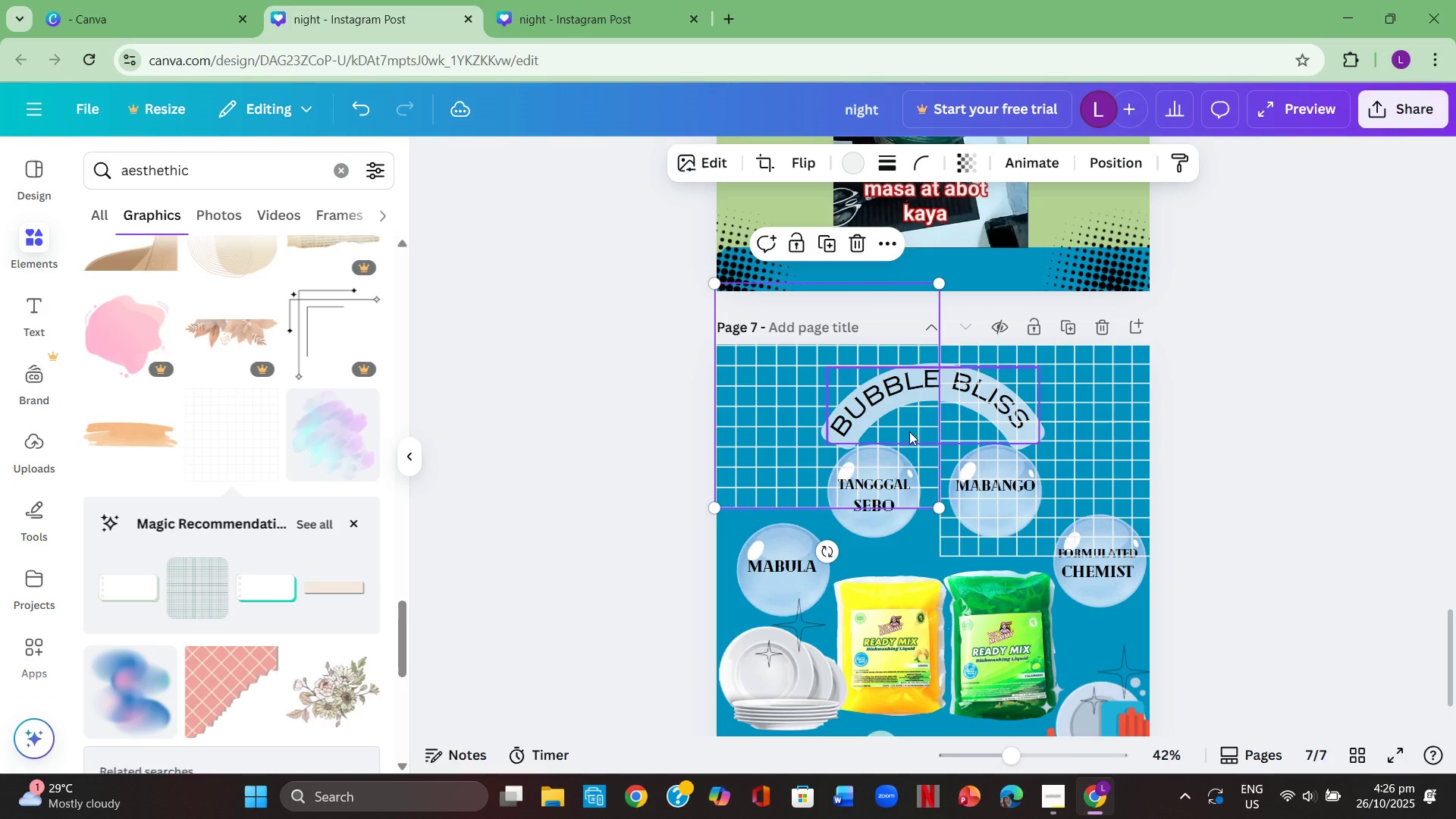 
left_click_drag(start_coordinate=[908, 434], to_coordinate=[917, 369])
 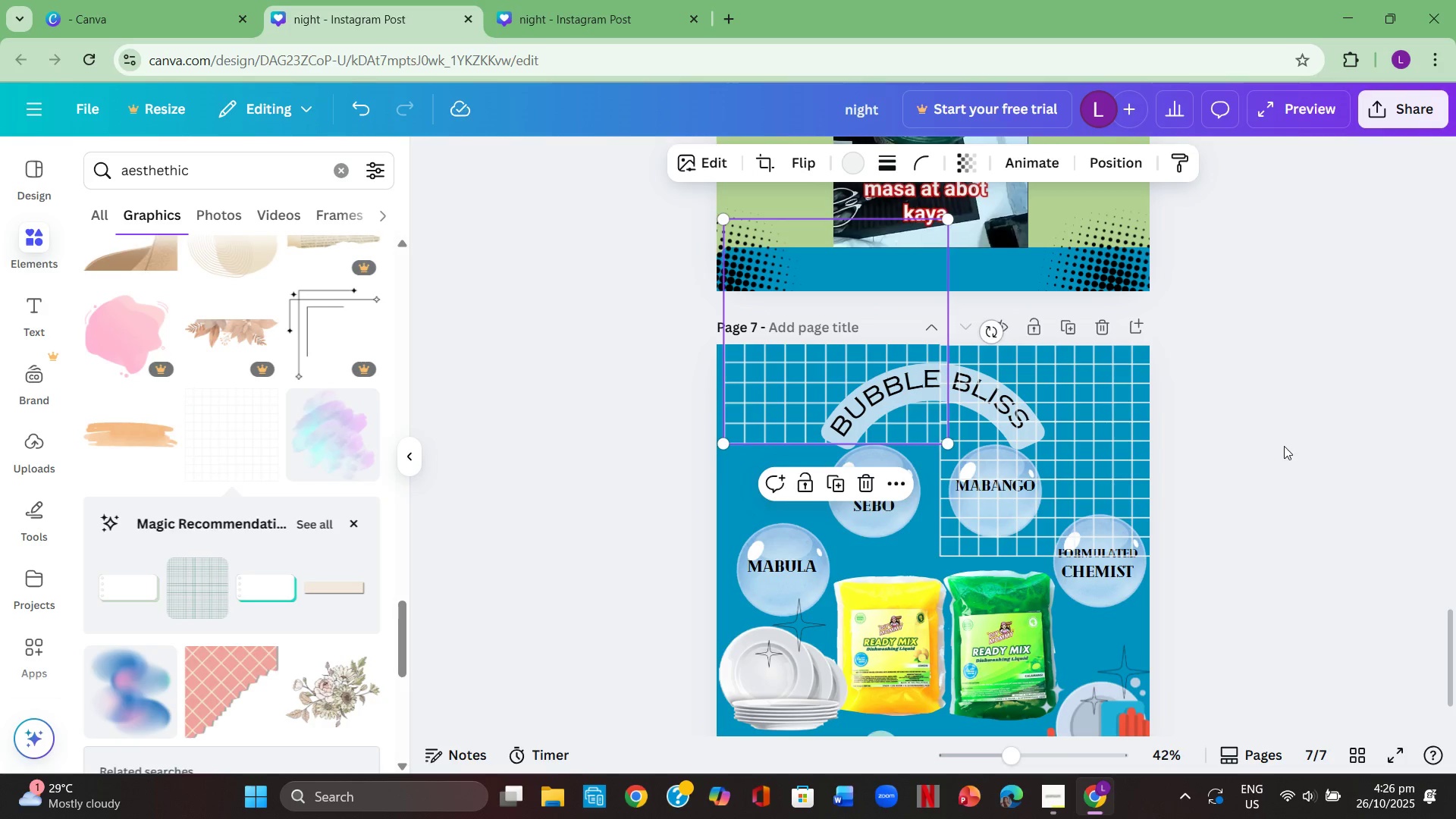 
left_click([1284, 446])
 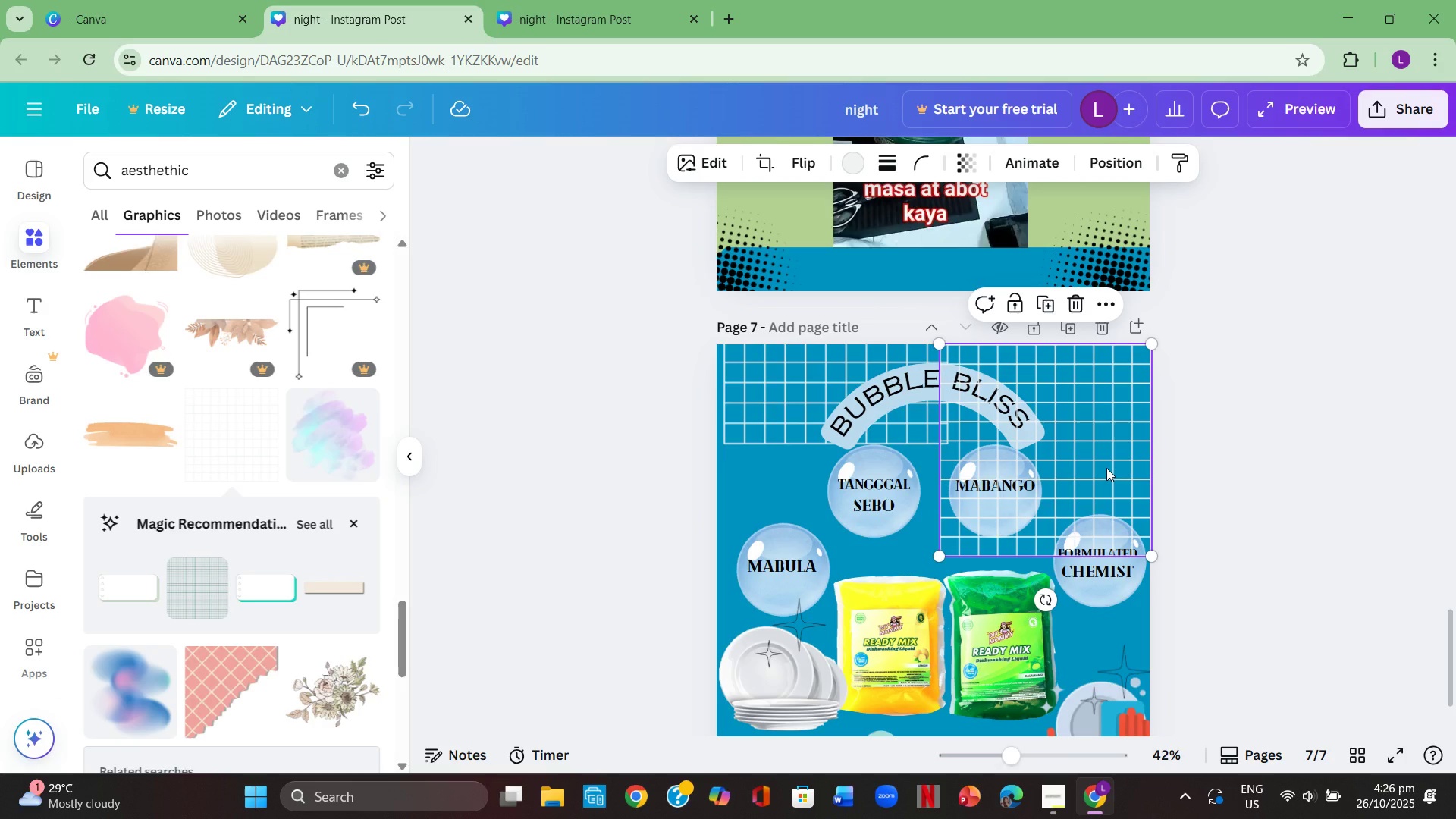 
key(Backspace)
 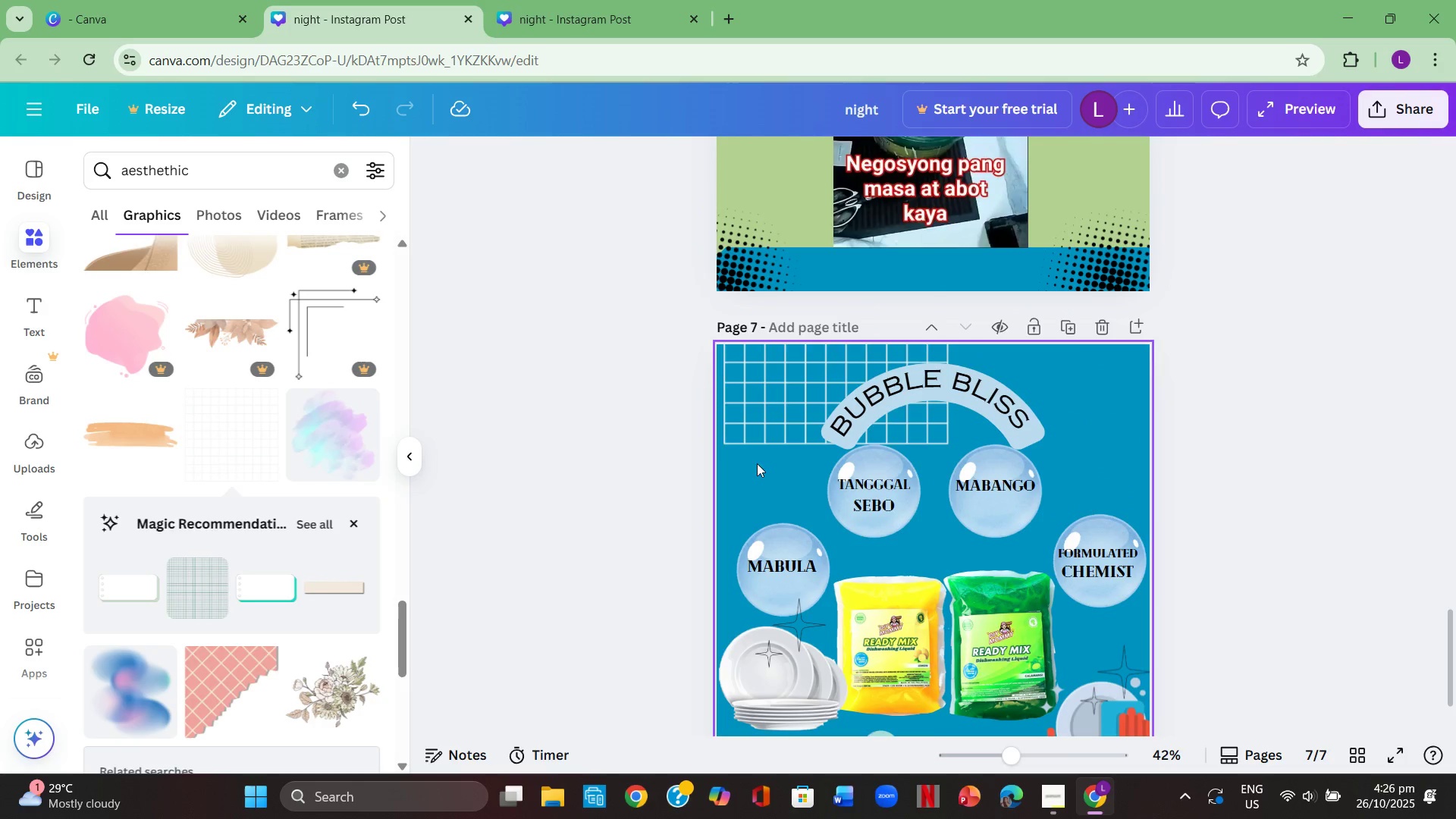 
left_click_drag(start_coordinate=[787, 413], to_coordinate=[762, 413])
 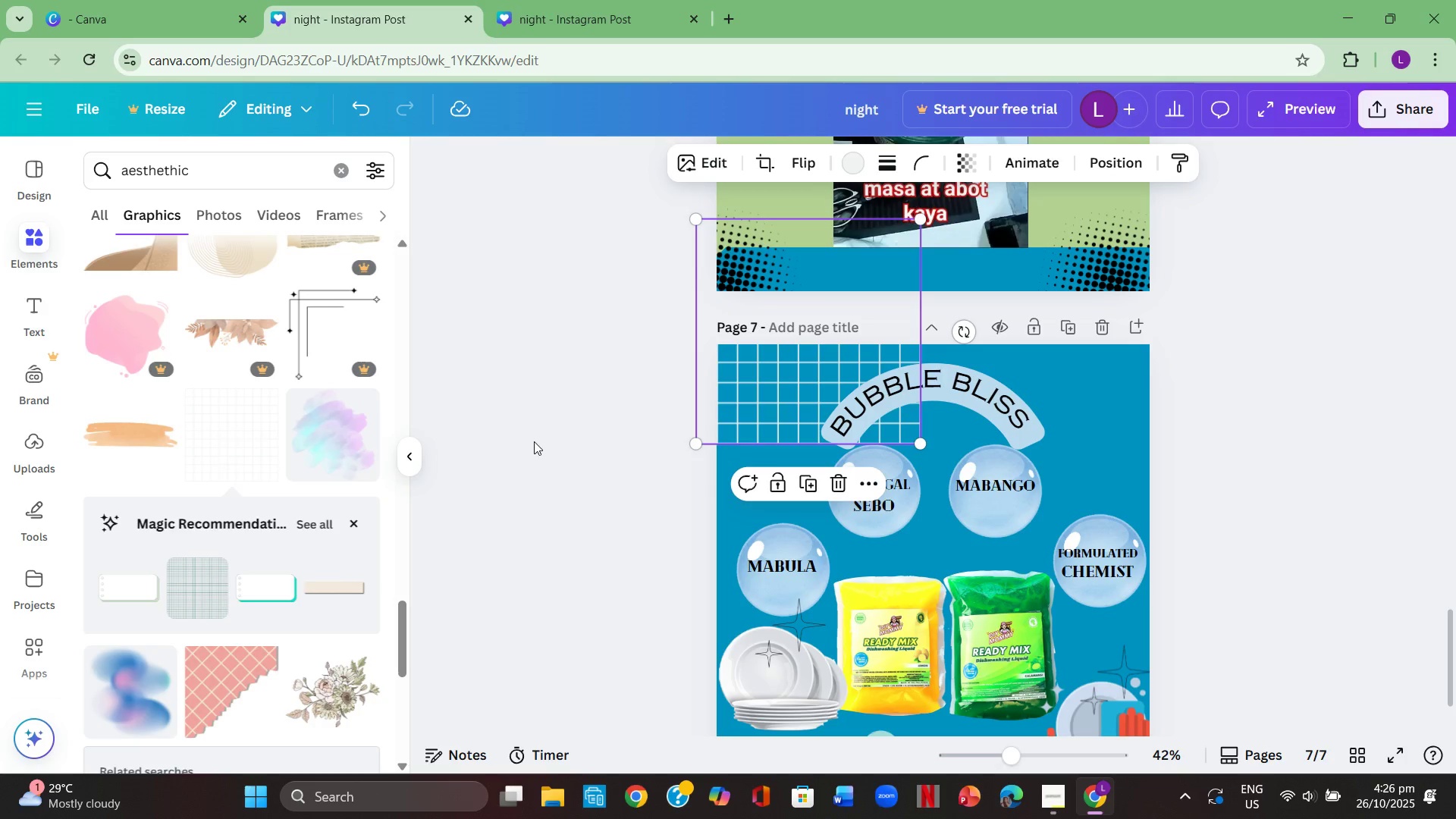 
left_click([534, 441])
 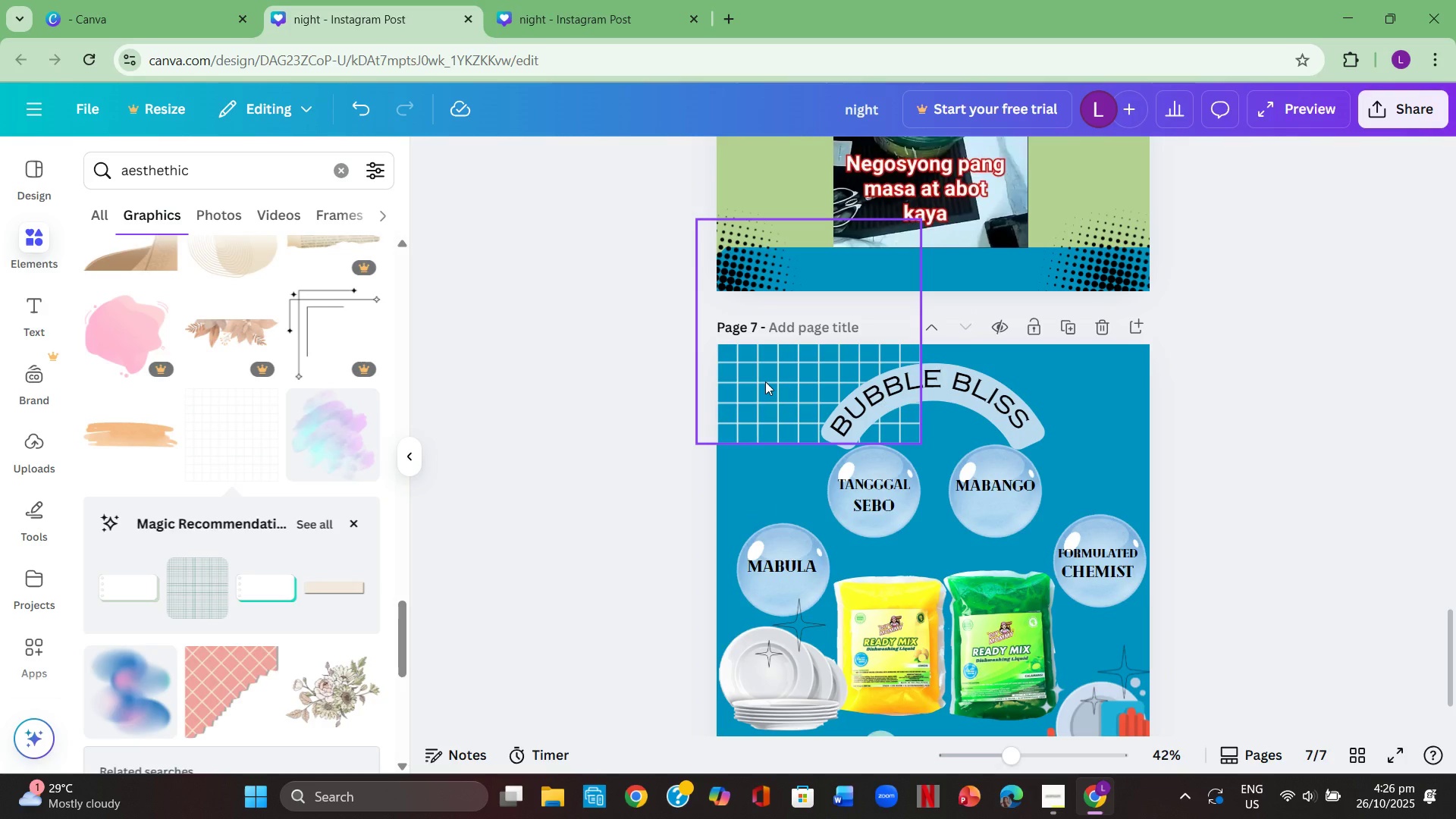 
left_click([765, 381])
 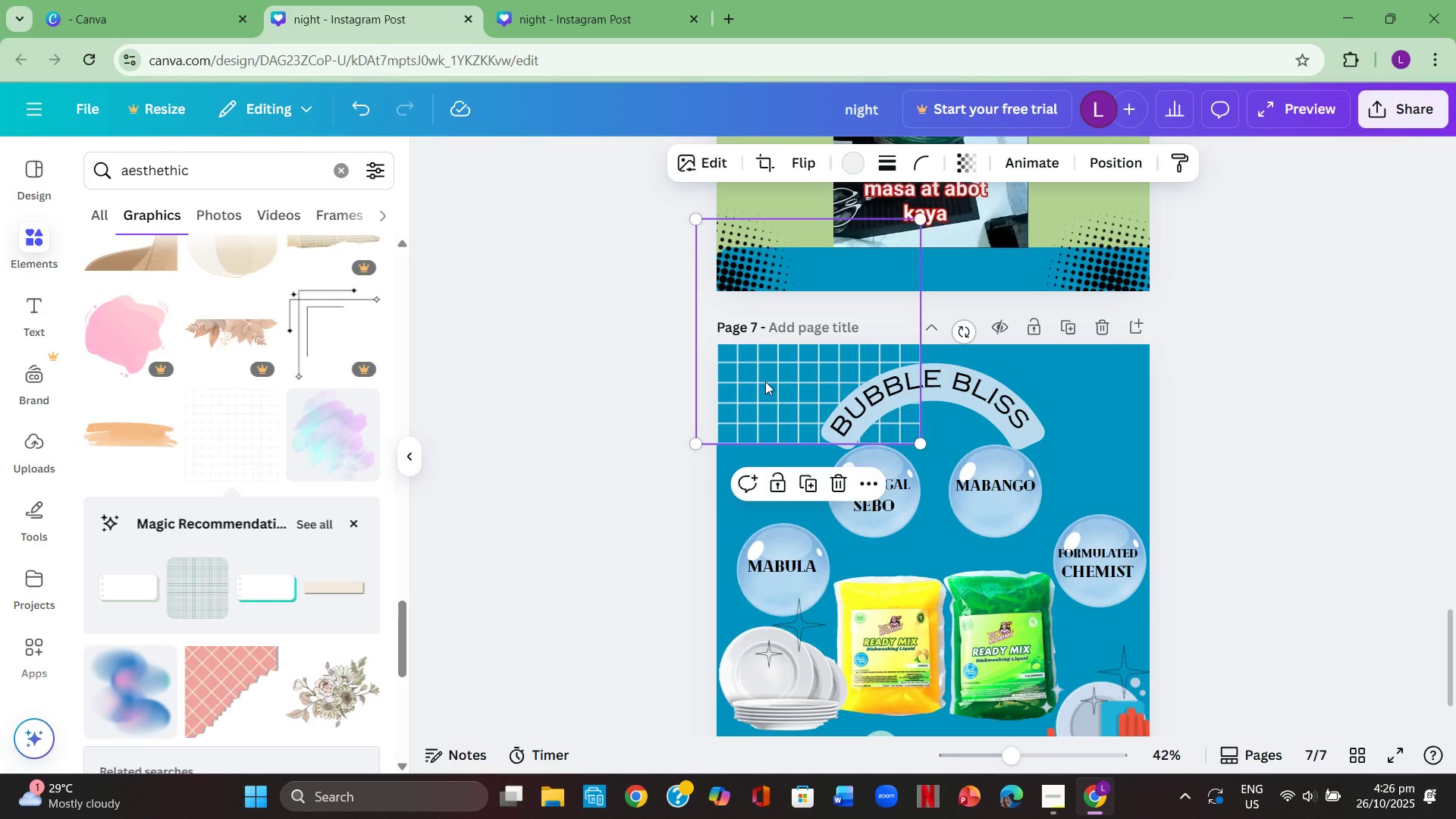 
key(Control+C)
 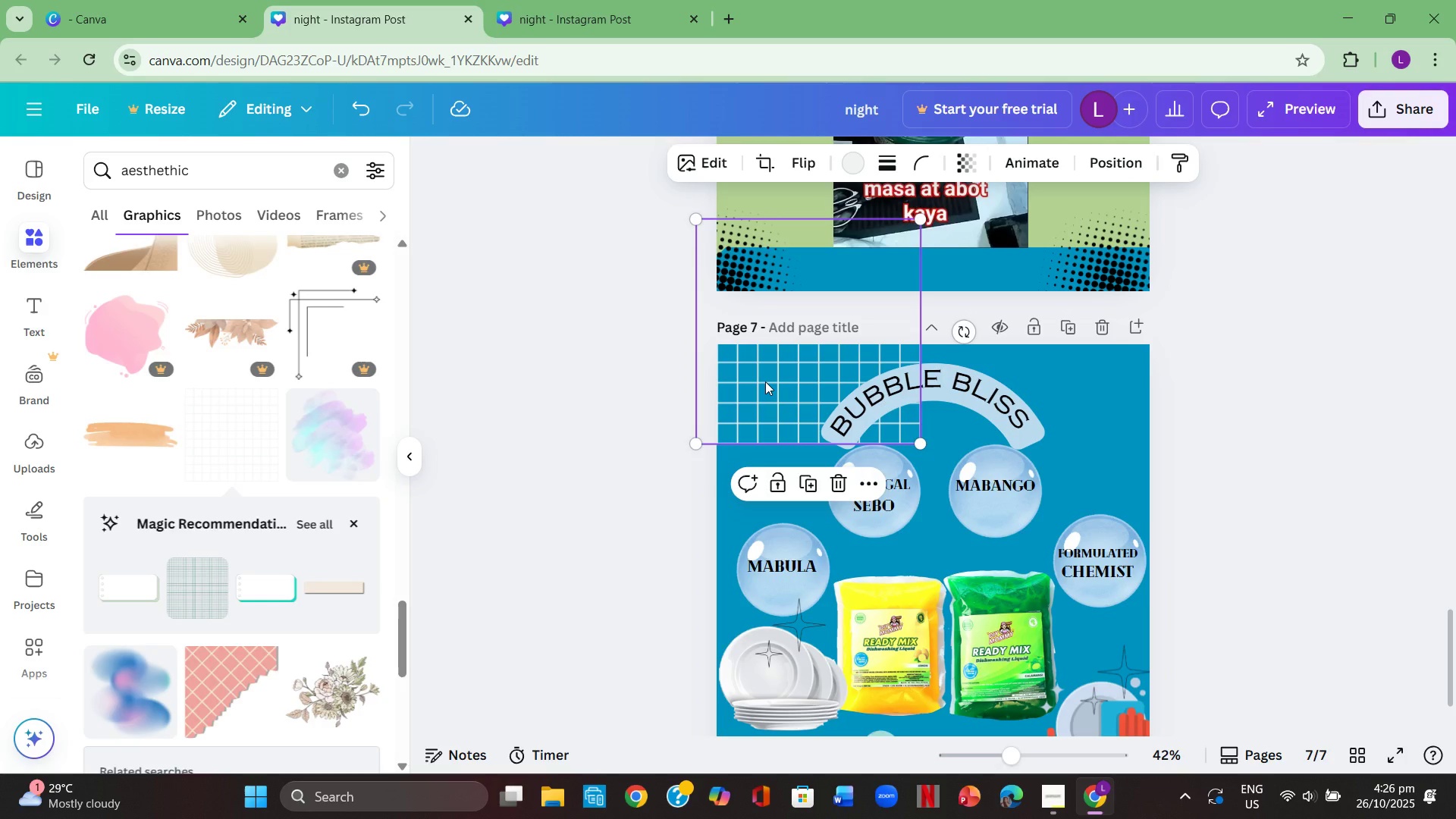 
key(Control+ControlLeft)
 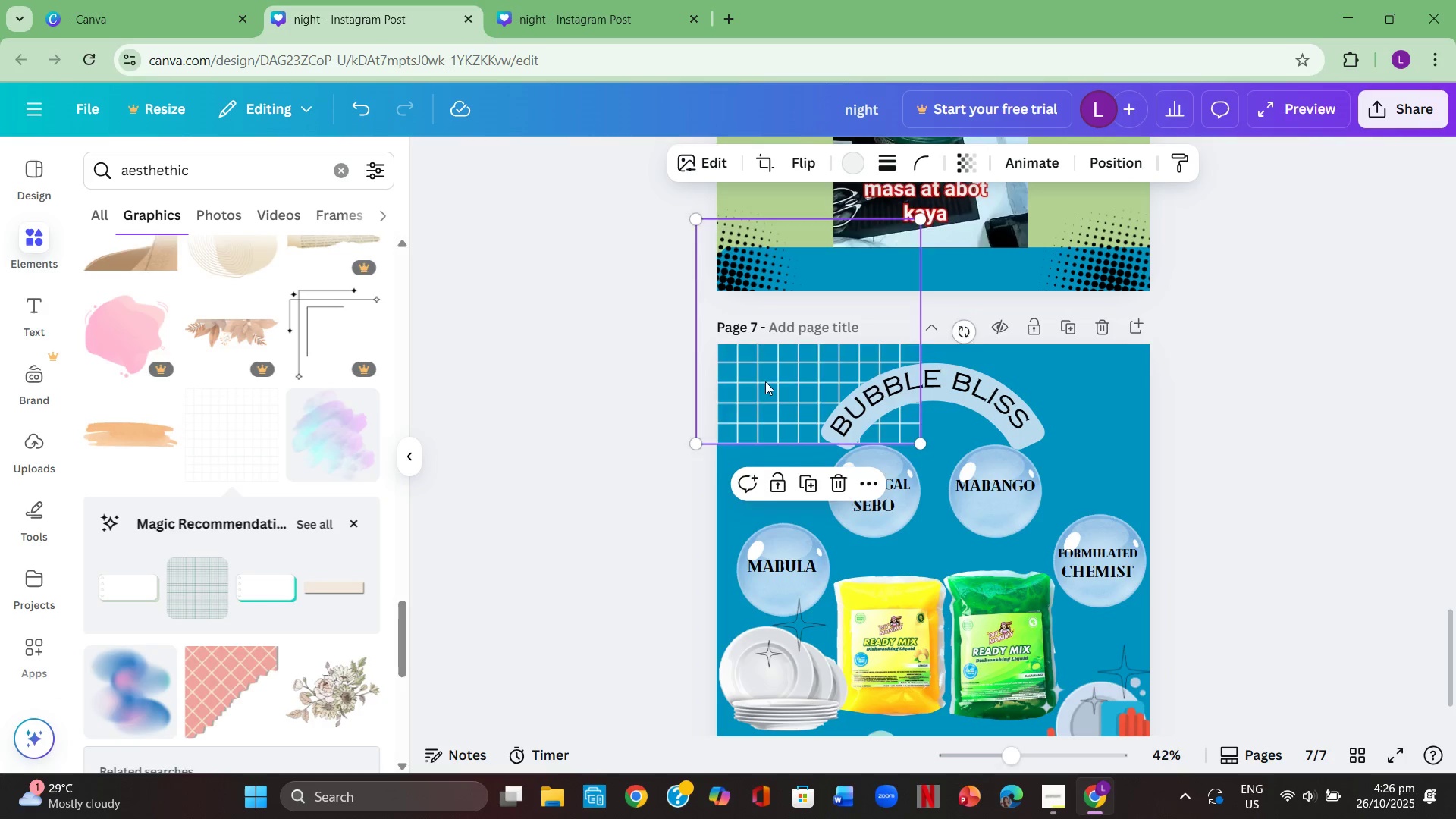 
key(Control+V)
 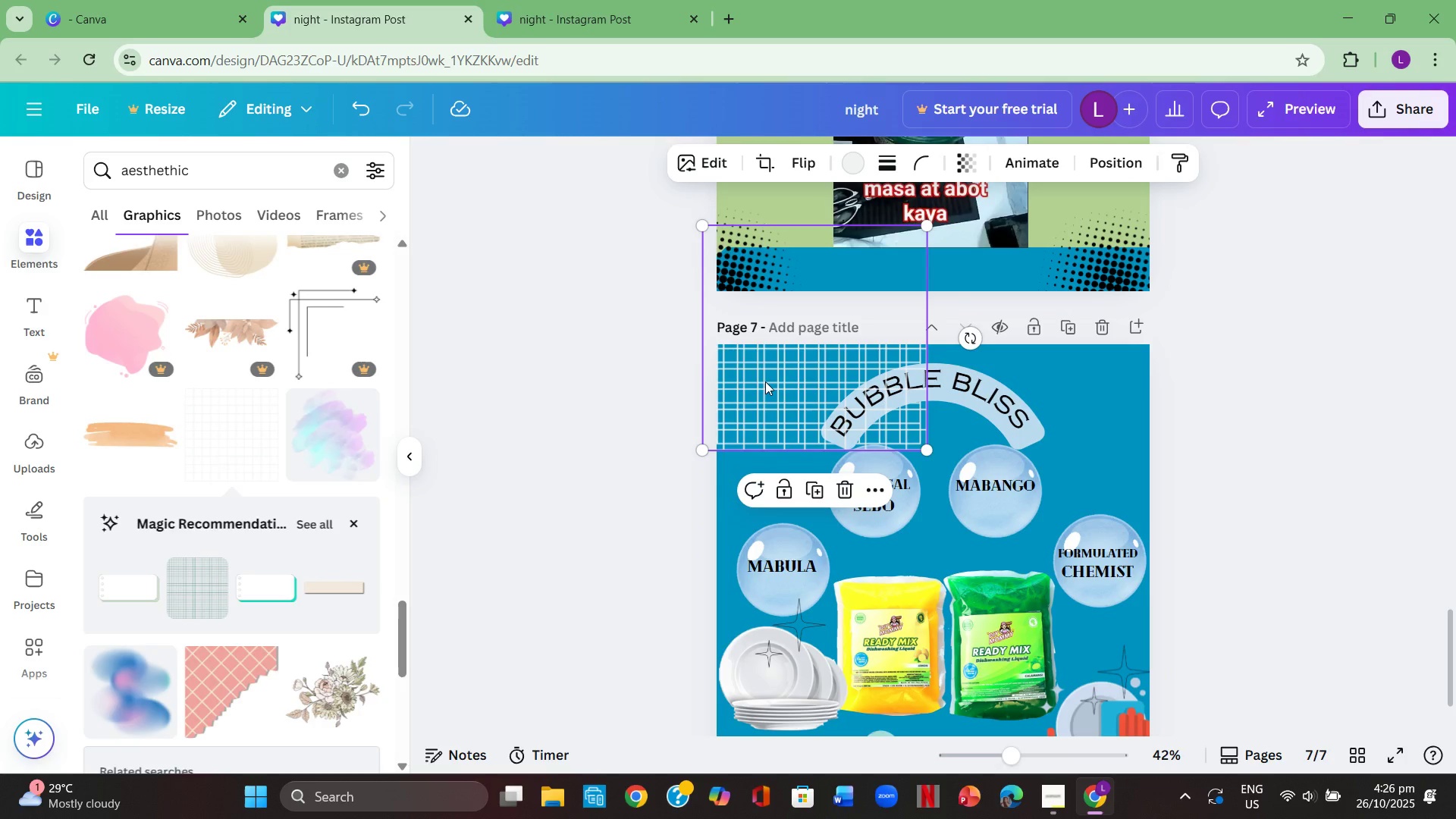 
left_click_drag(start_coordinate=[765, 381], to_coordinate=[984, 378])
 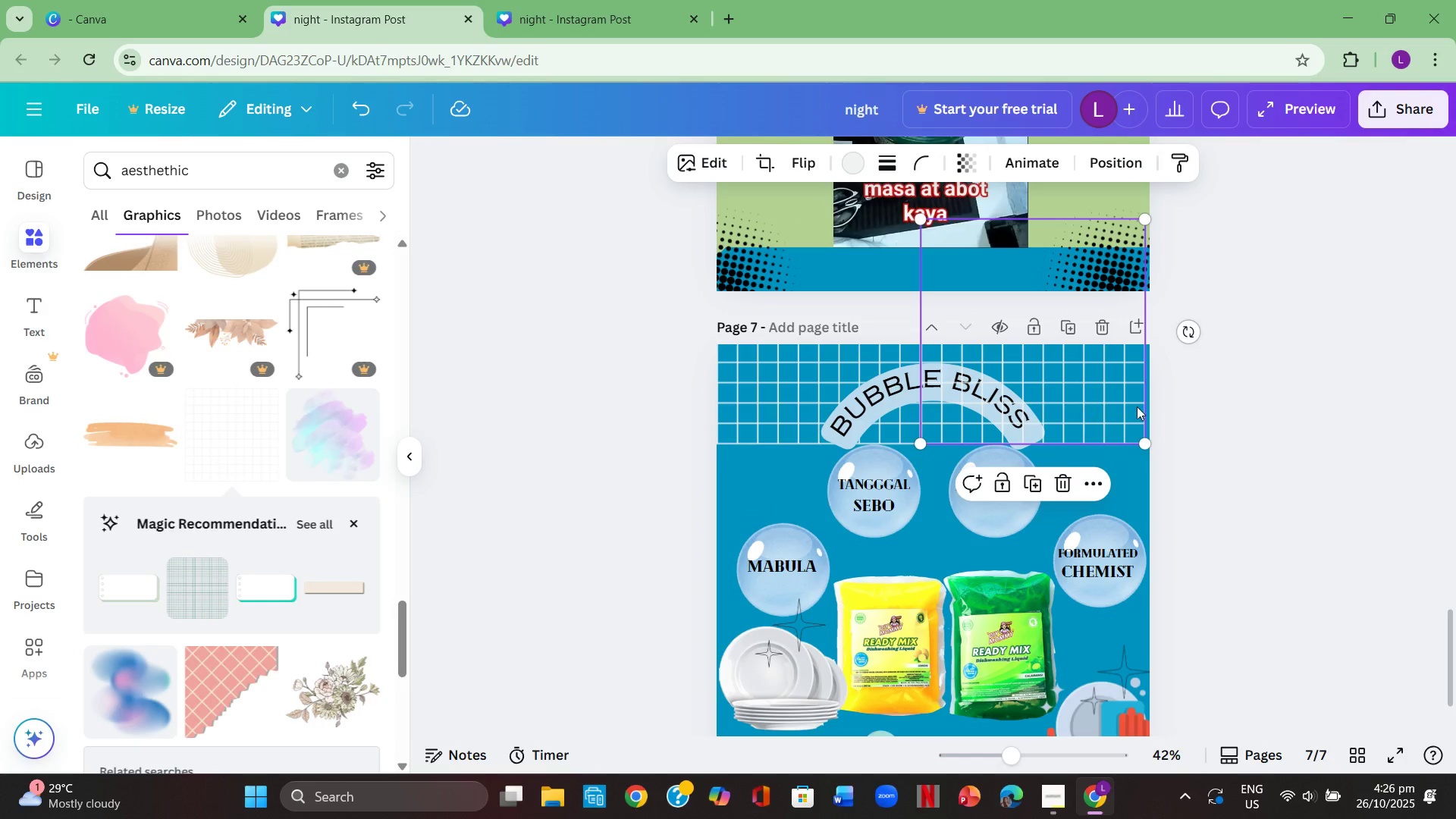 
left_click([1137, 406])
 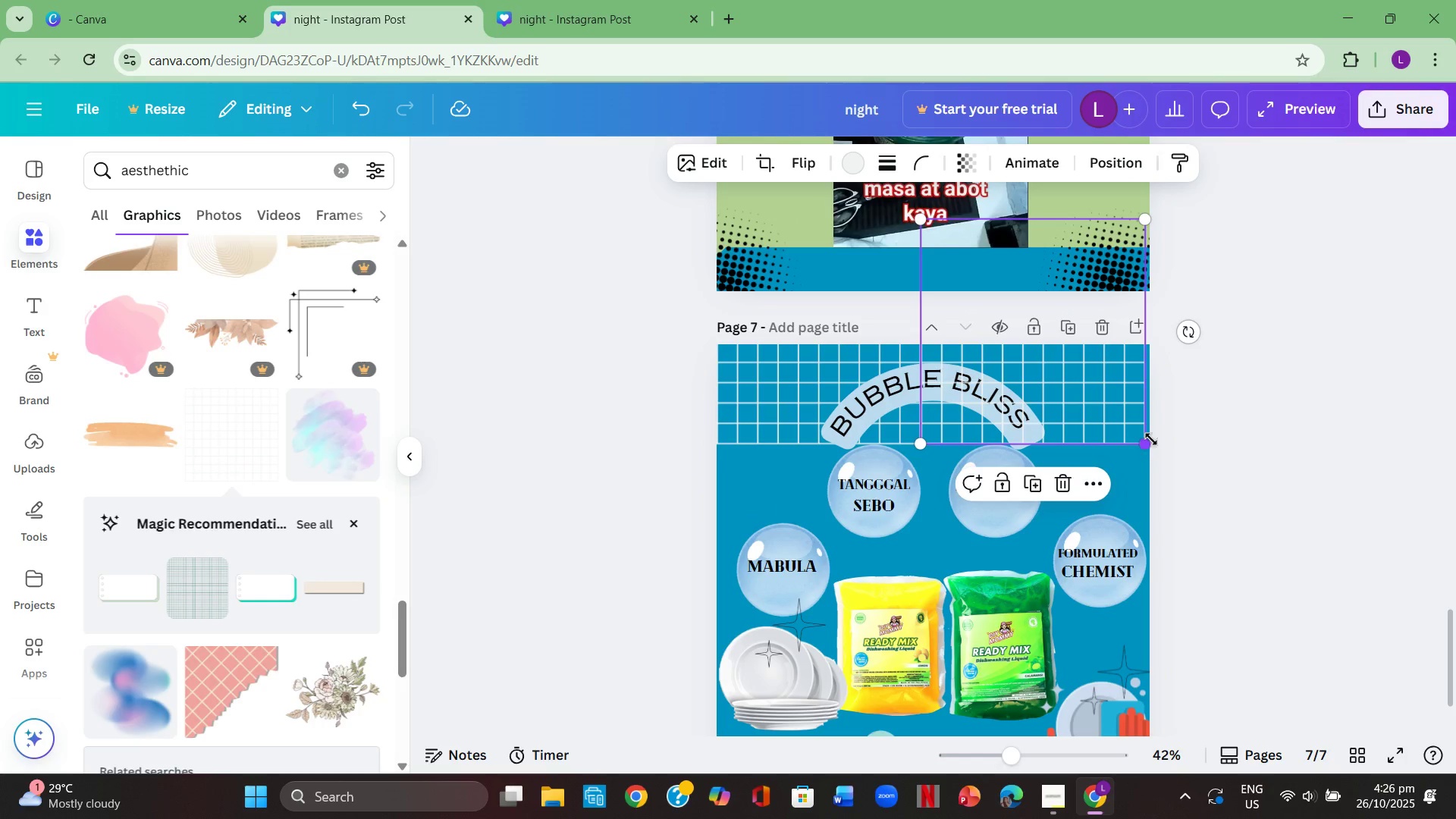 
left_click_drag(start_coordinate=[1150, 440], to_coordinate=[1157, 440])
 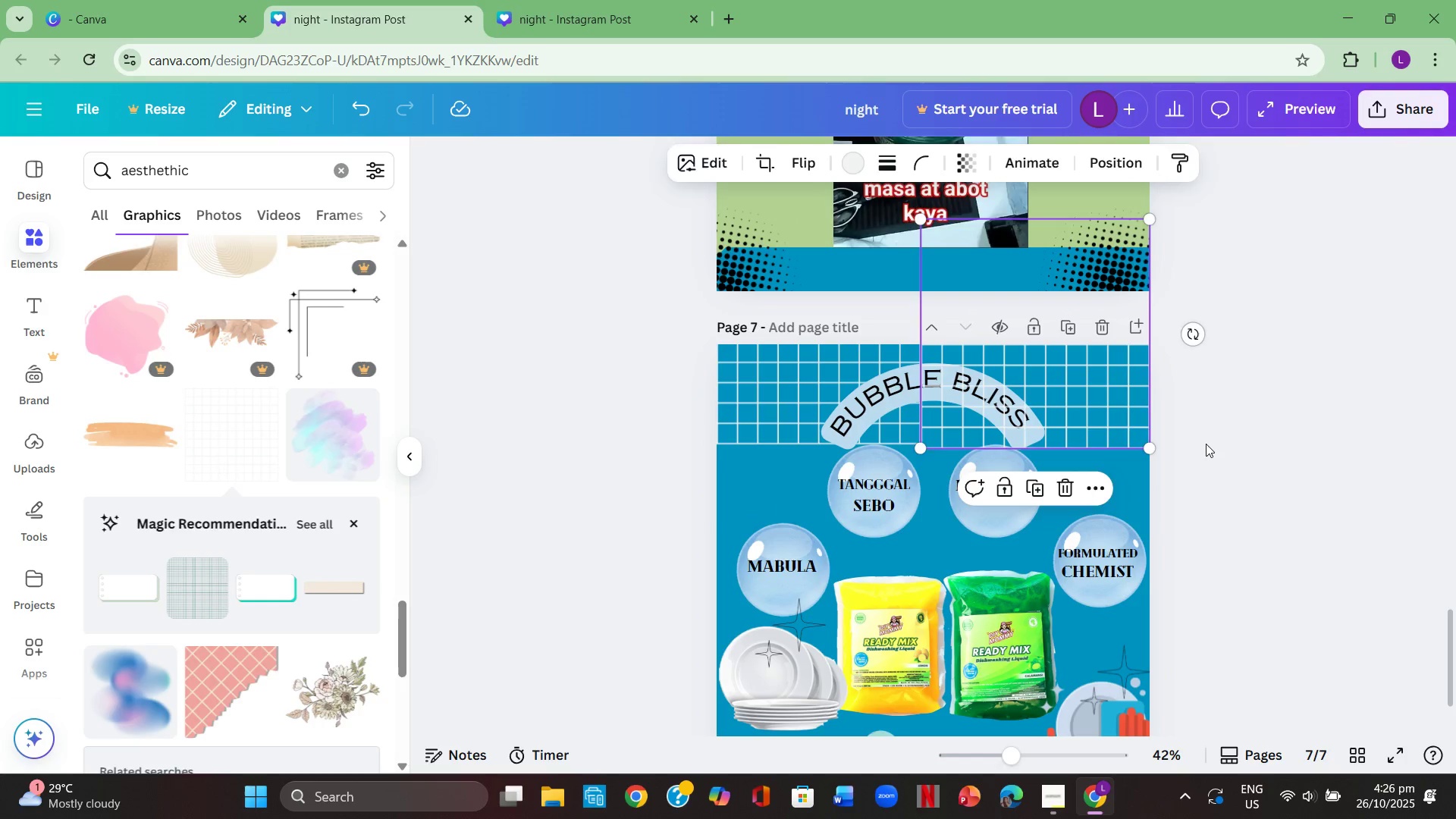 
left_click([1206, 444])
 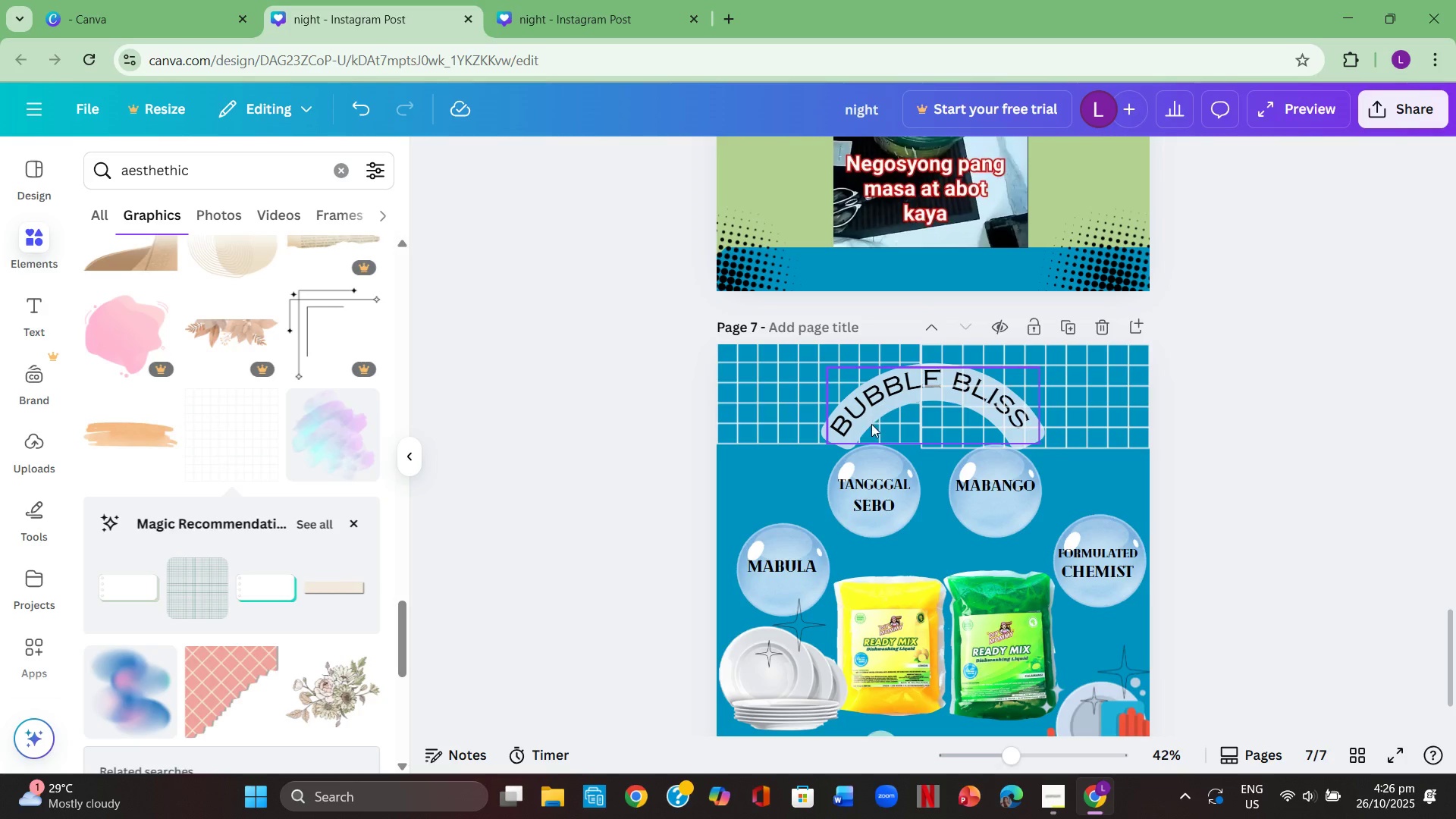 
left_click([888, 427])
 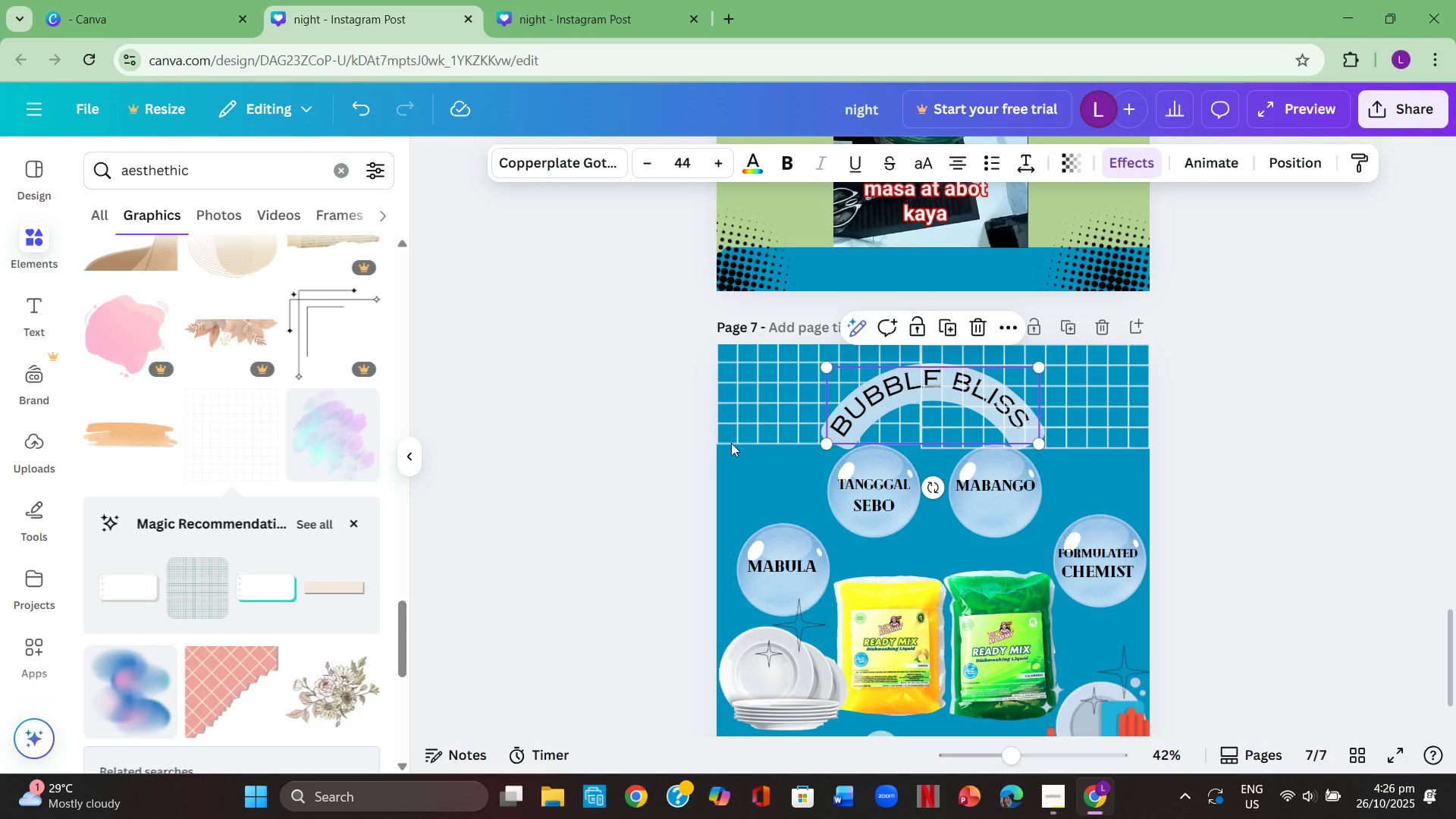 
left_click([764, 438])
 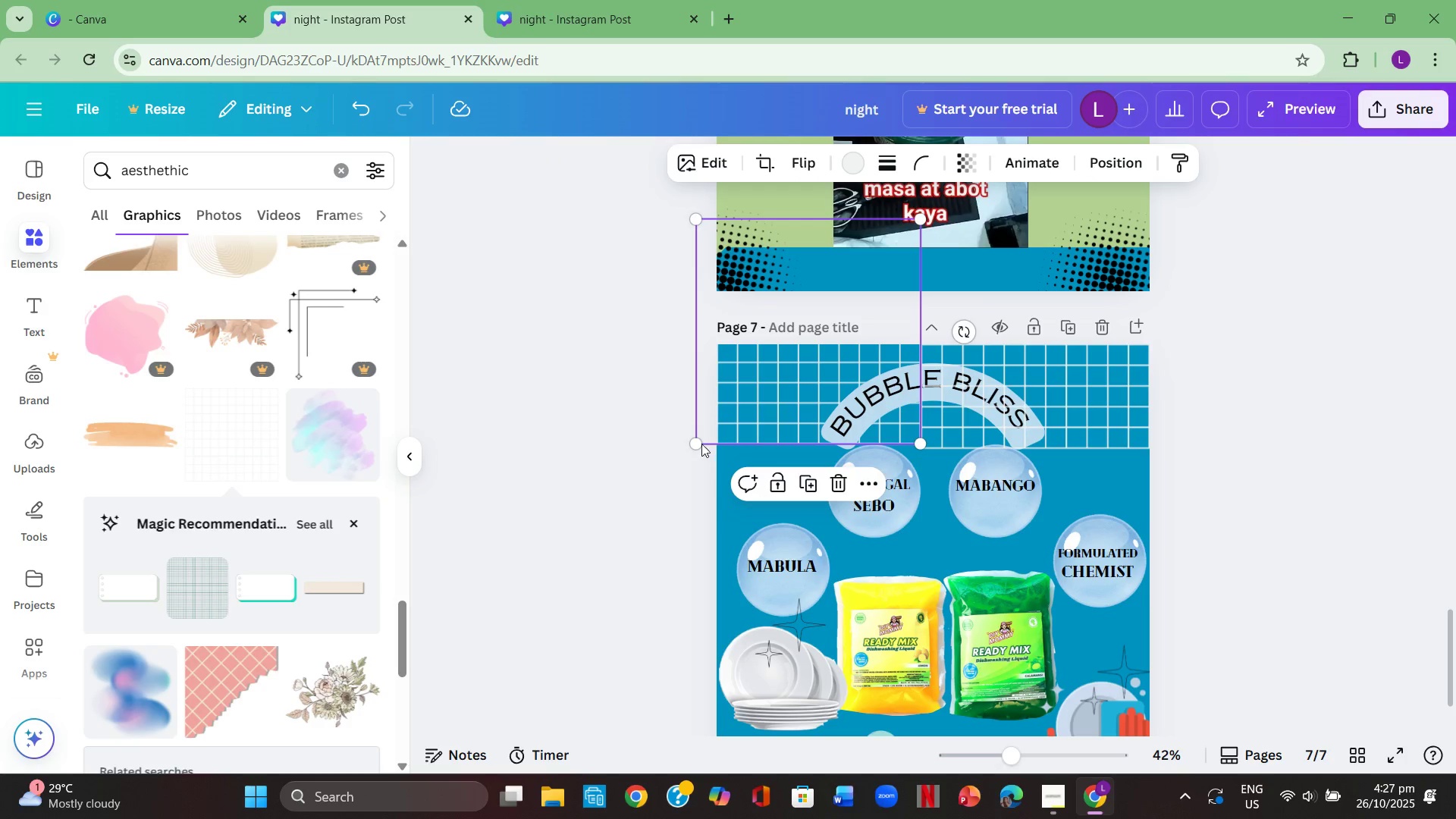 
left_click_drag(start_coordinate=[692, 441], to_coordinate=[691, 447])
 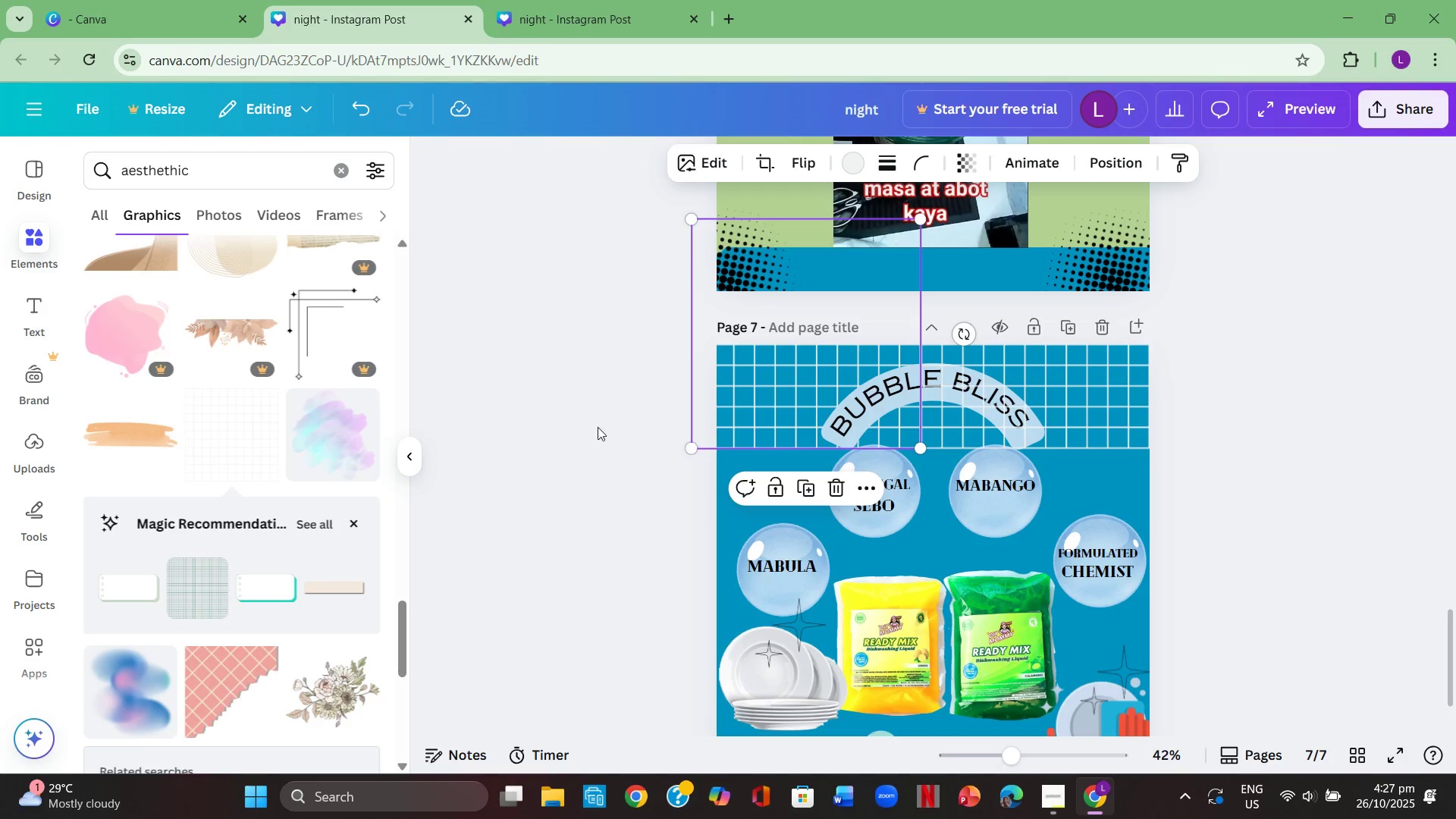 
left_click([598, 427])
 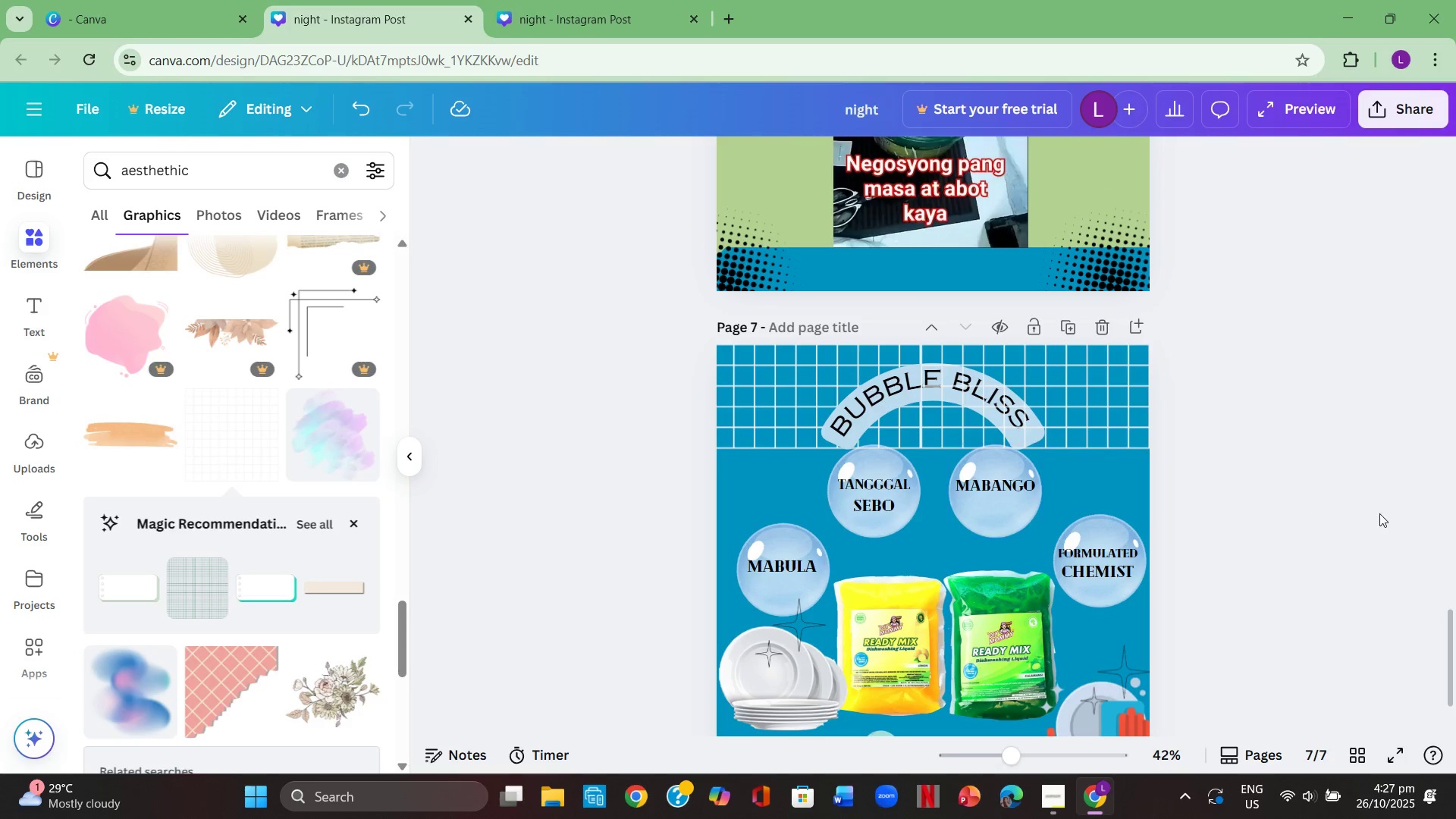 
left_click([1386, 513])
 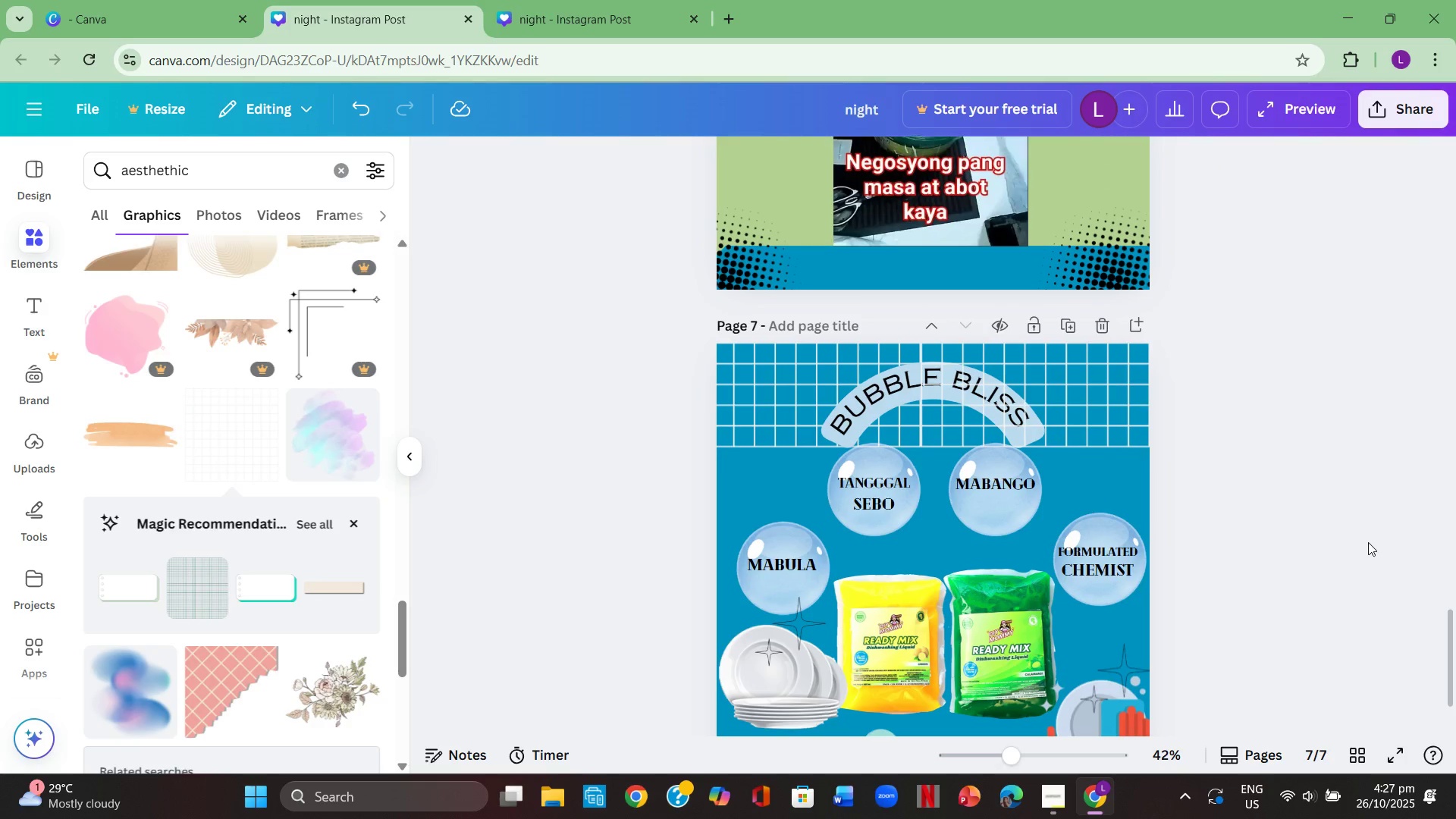 
scroll: coordinate [1368, 542], scroll_direction: down, amount: 2.0
 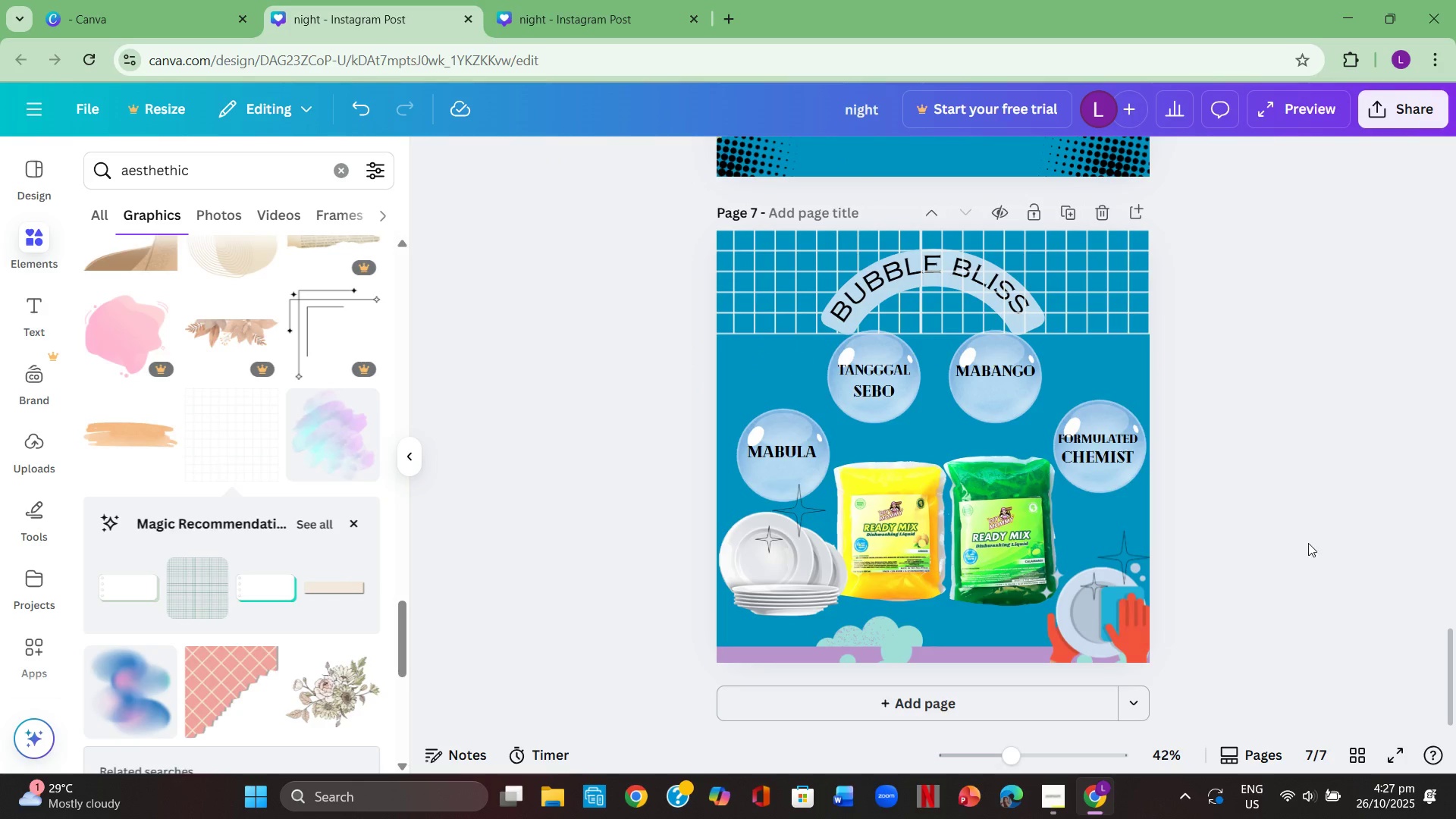 
left_click([480, 453])
 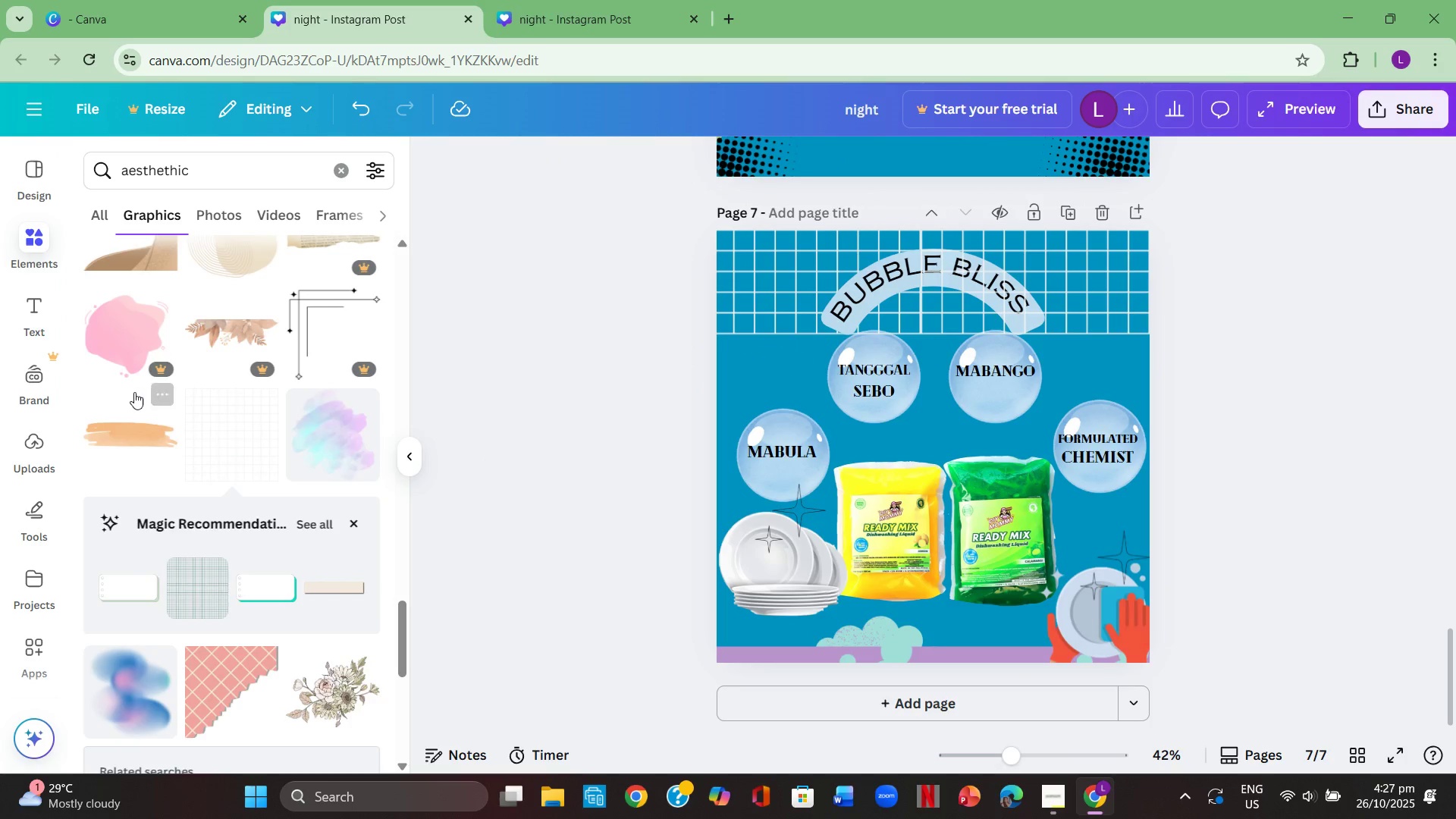 
scroll: coordinate [306, 515], scroll_direction: down, amount: 3.0
 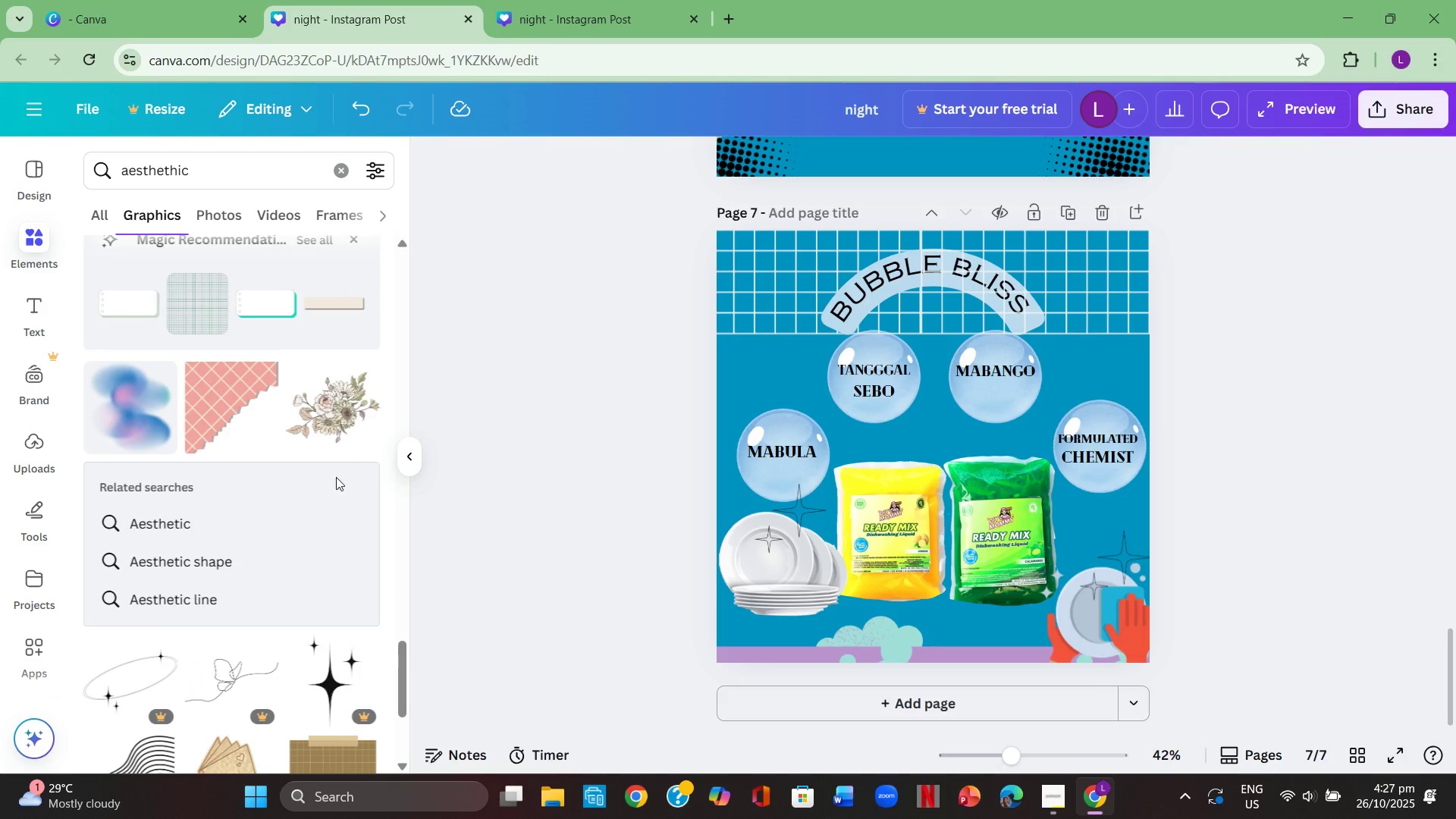 
scroll: coordinate [262, 447], scroll_direction: up, amount: 2.0
 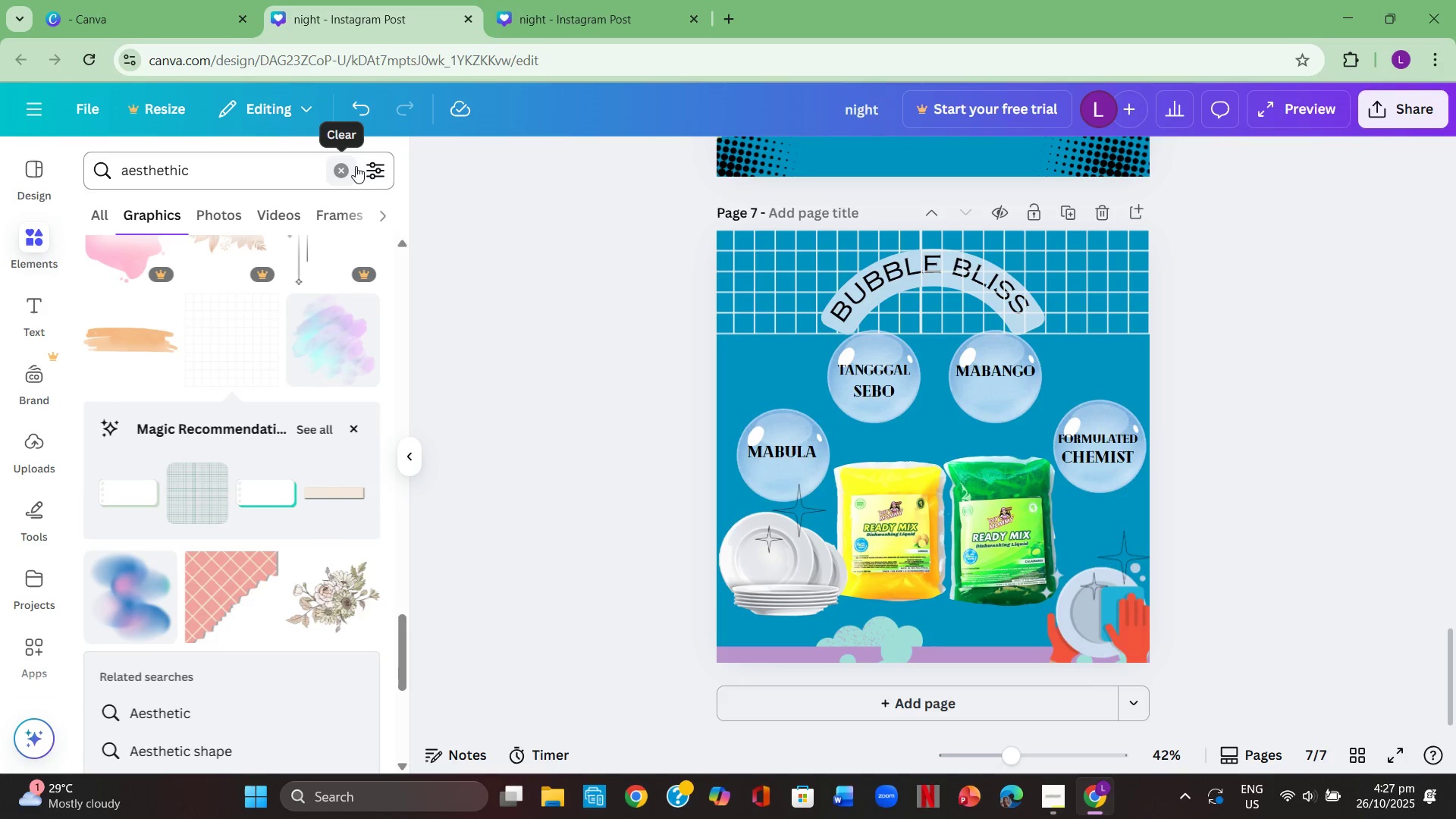 
double_click([345, 174])
 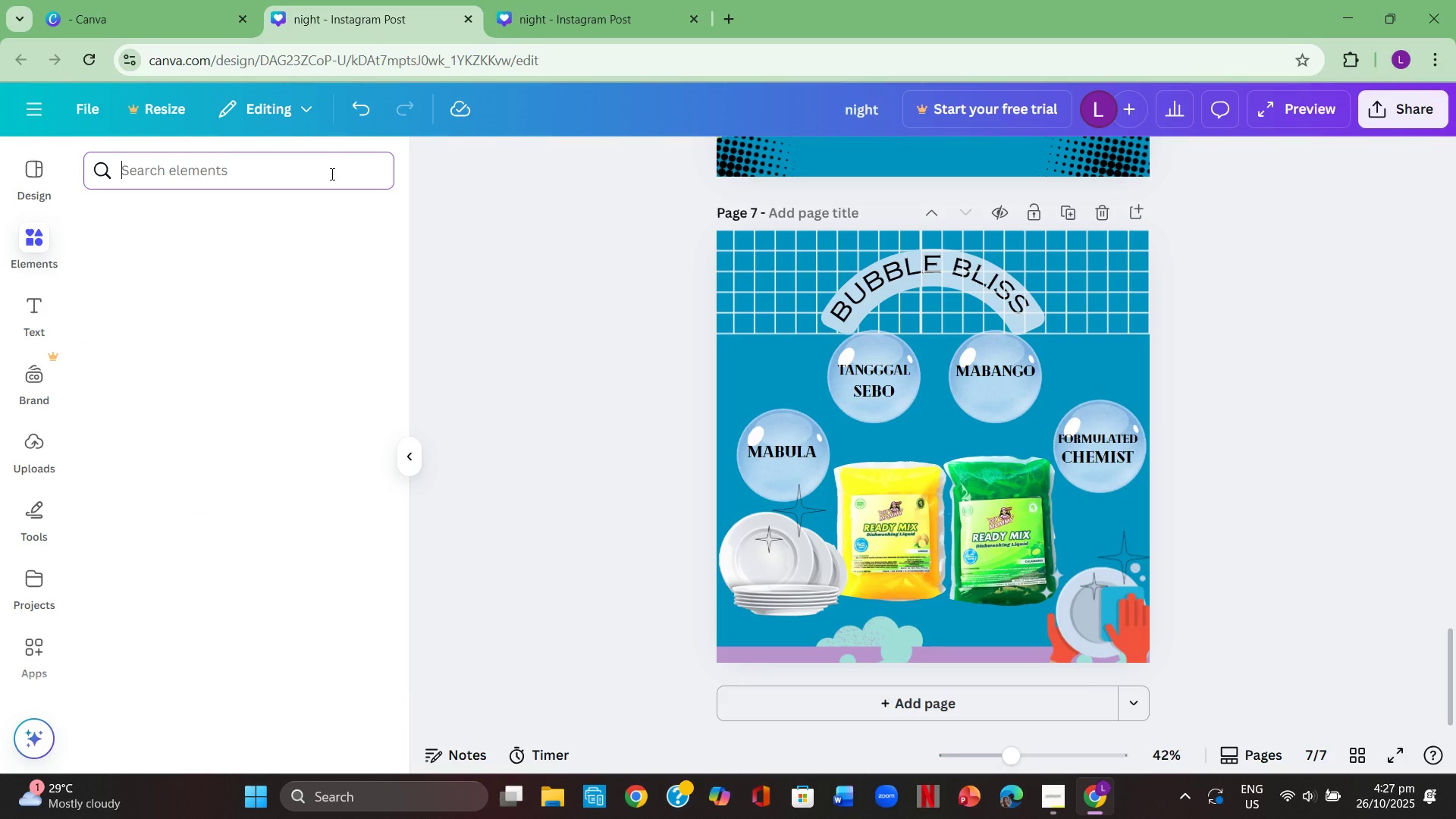 
triple_click([331, 174])
 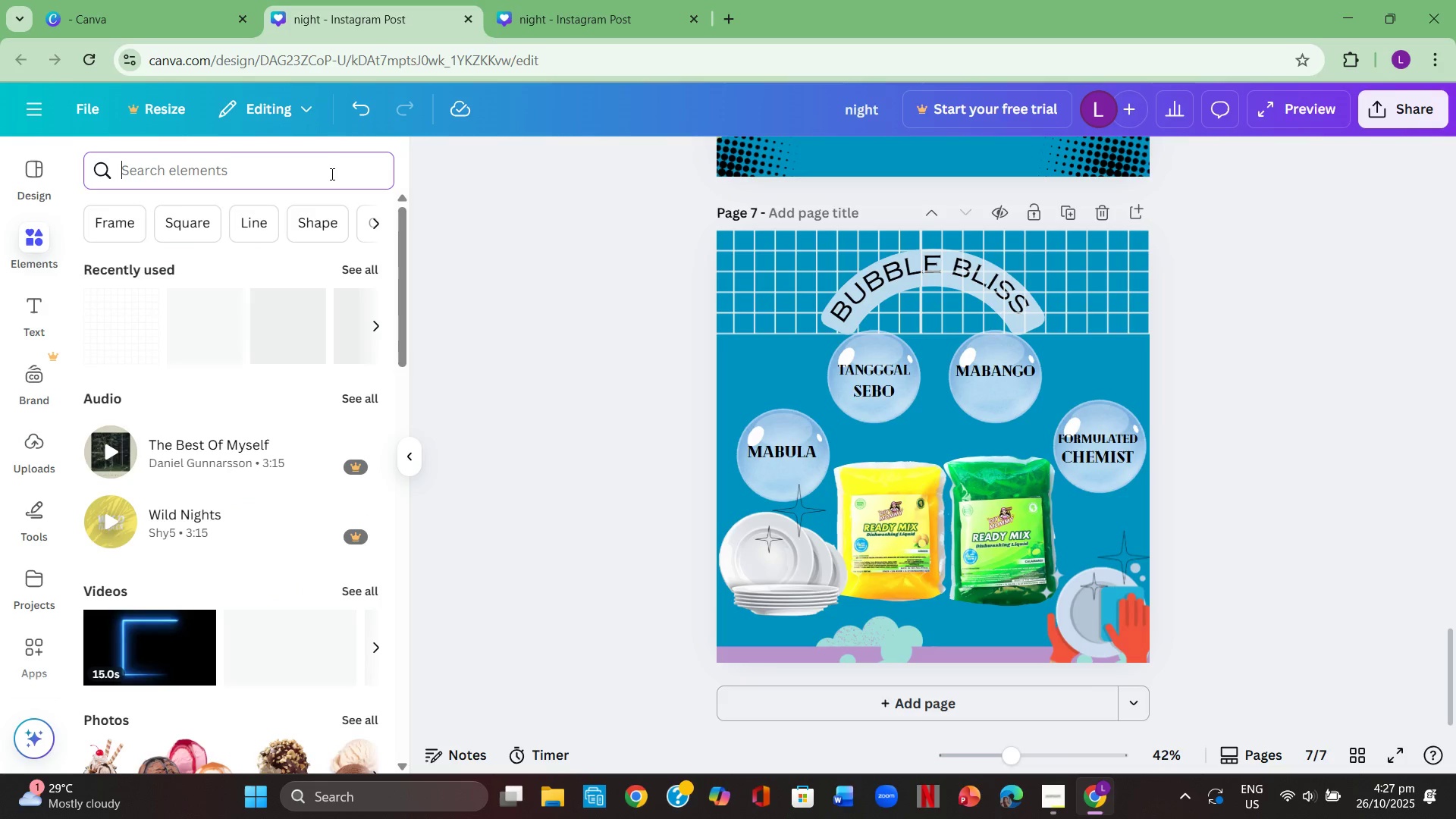 
type(bbbles)
 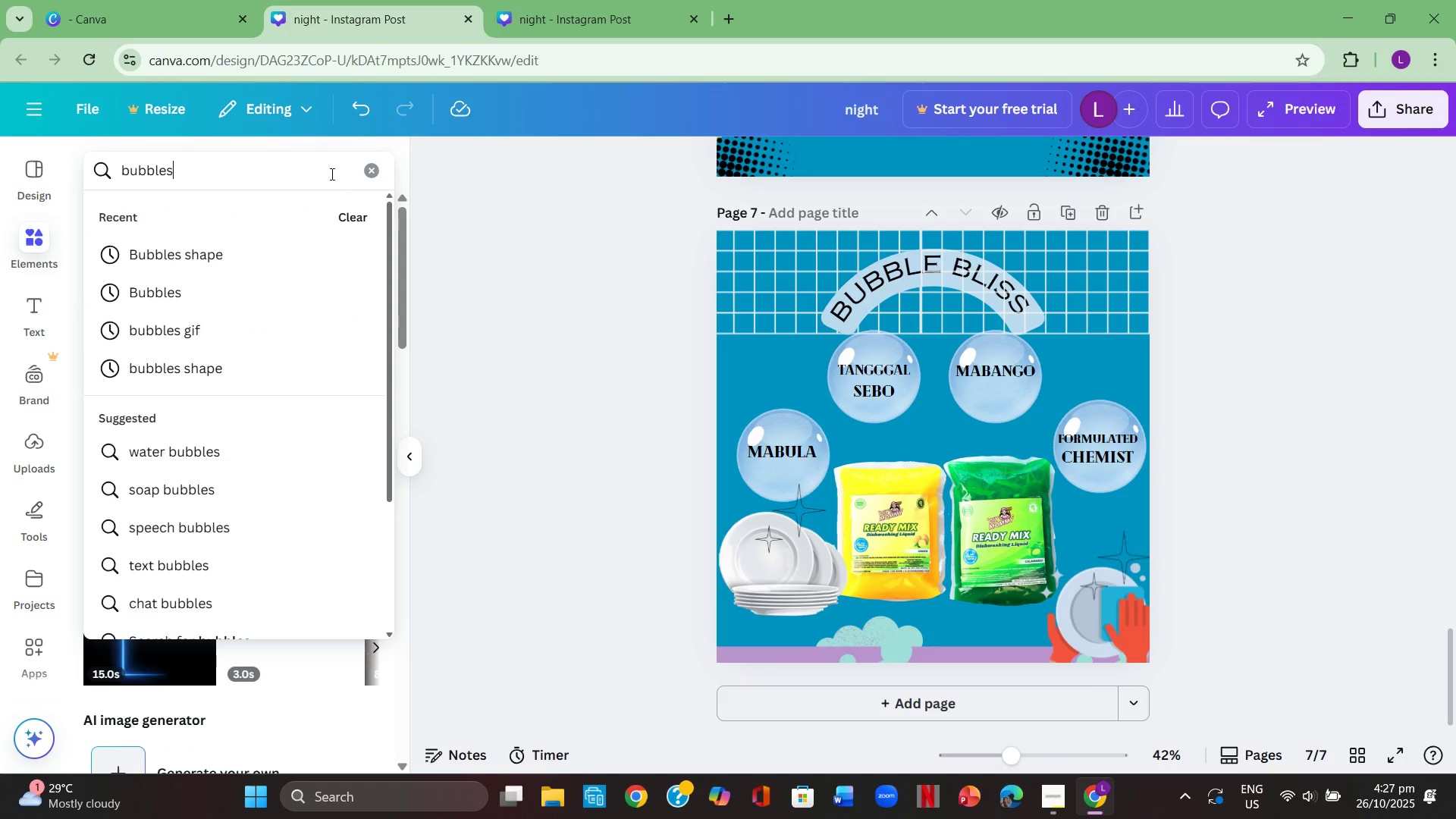 
key(Enter)
 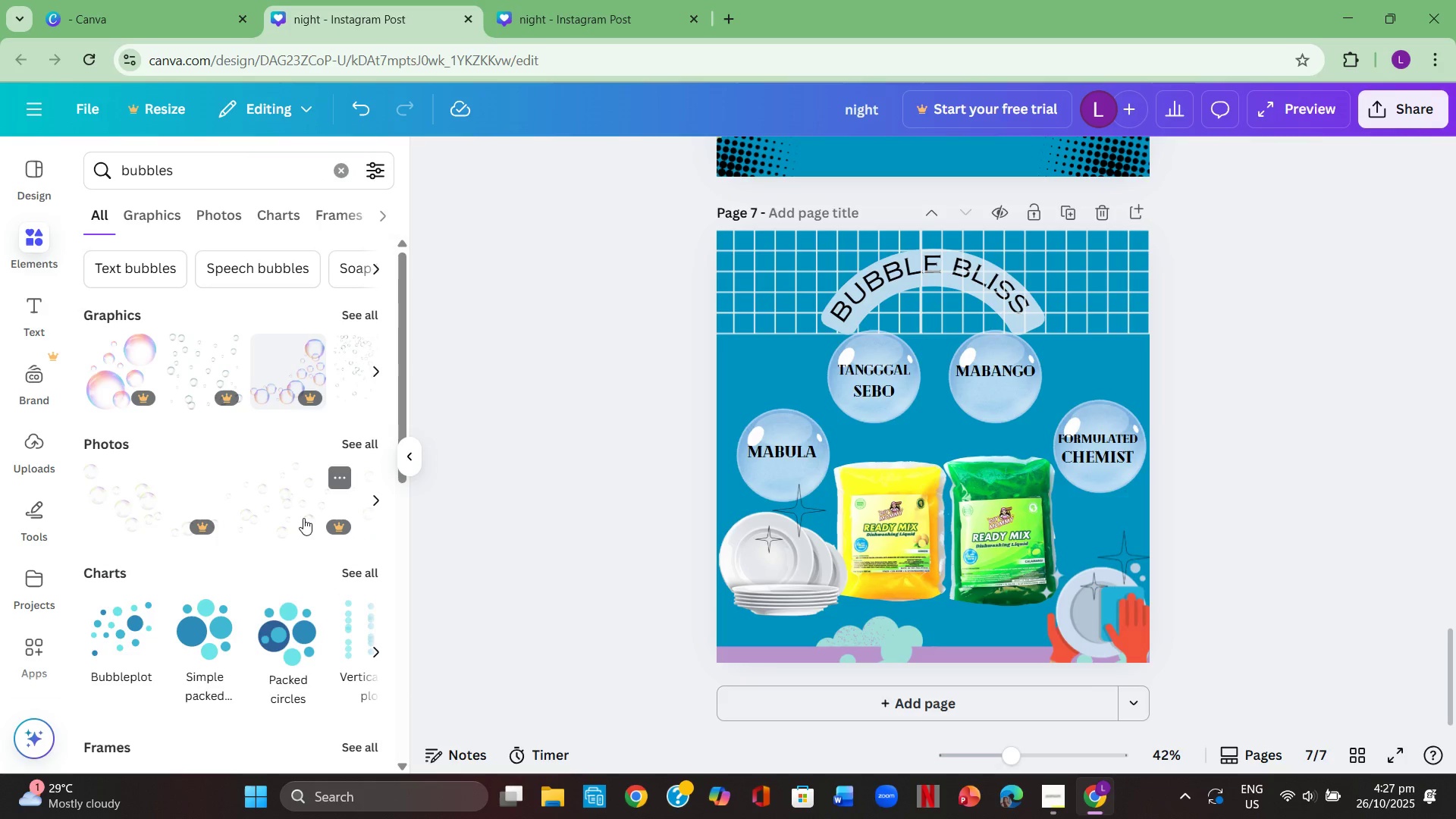 
left_click([375, 378])
 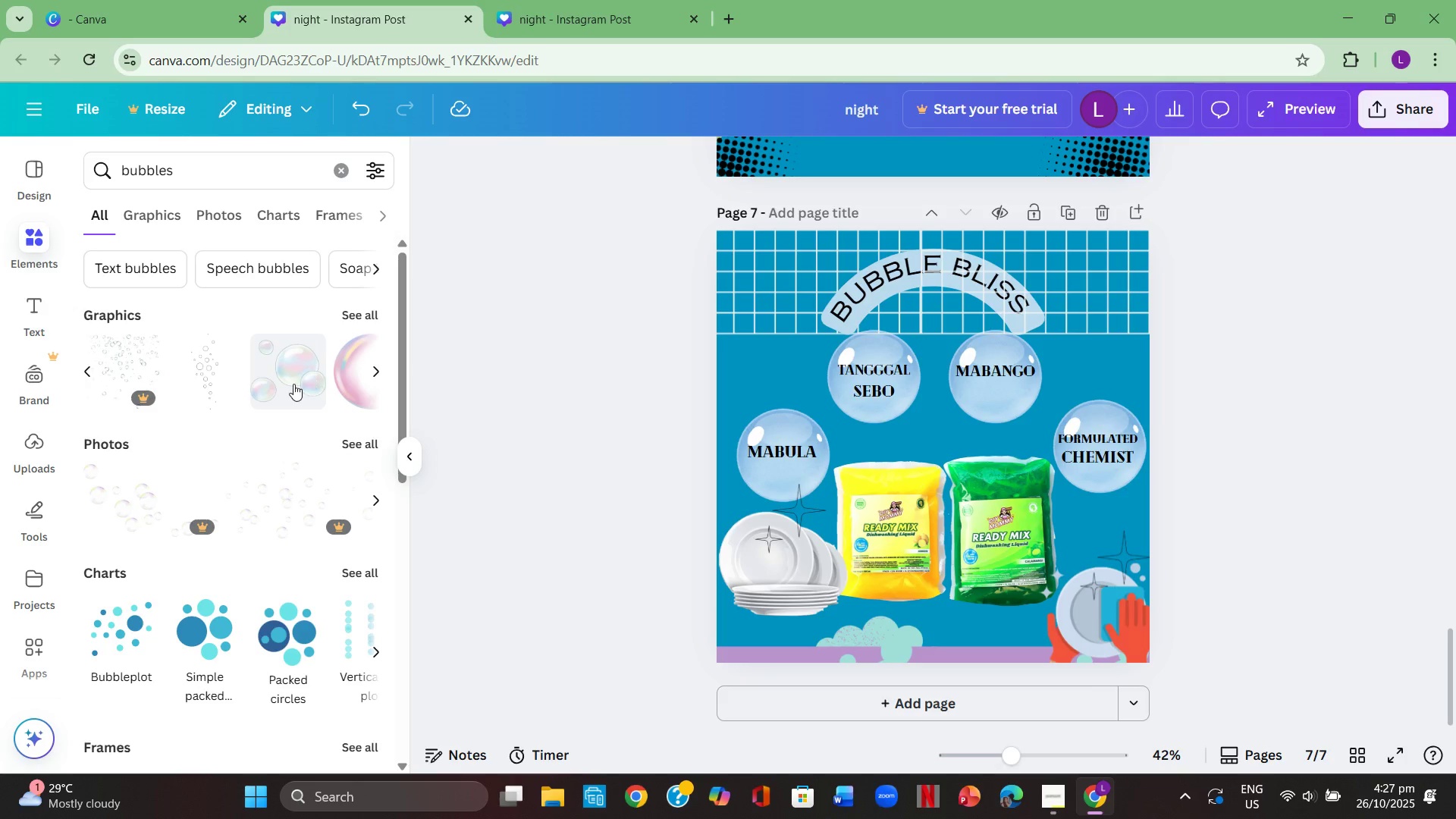 
left_click([293, 384])
 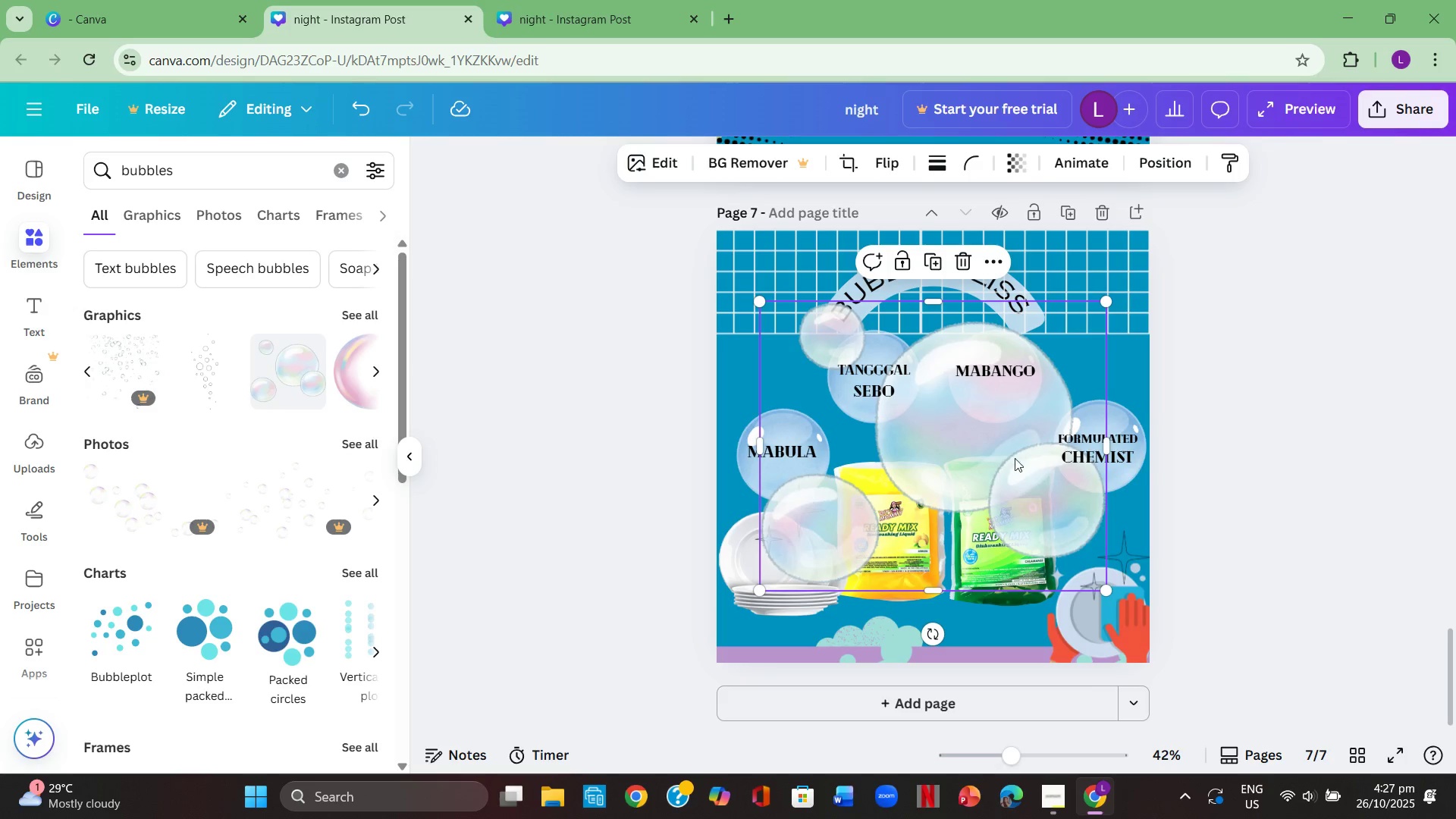 
left_click([1028, 460])
 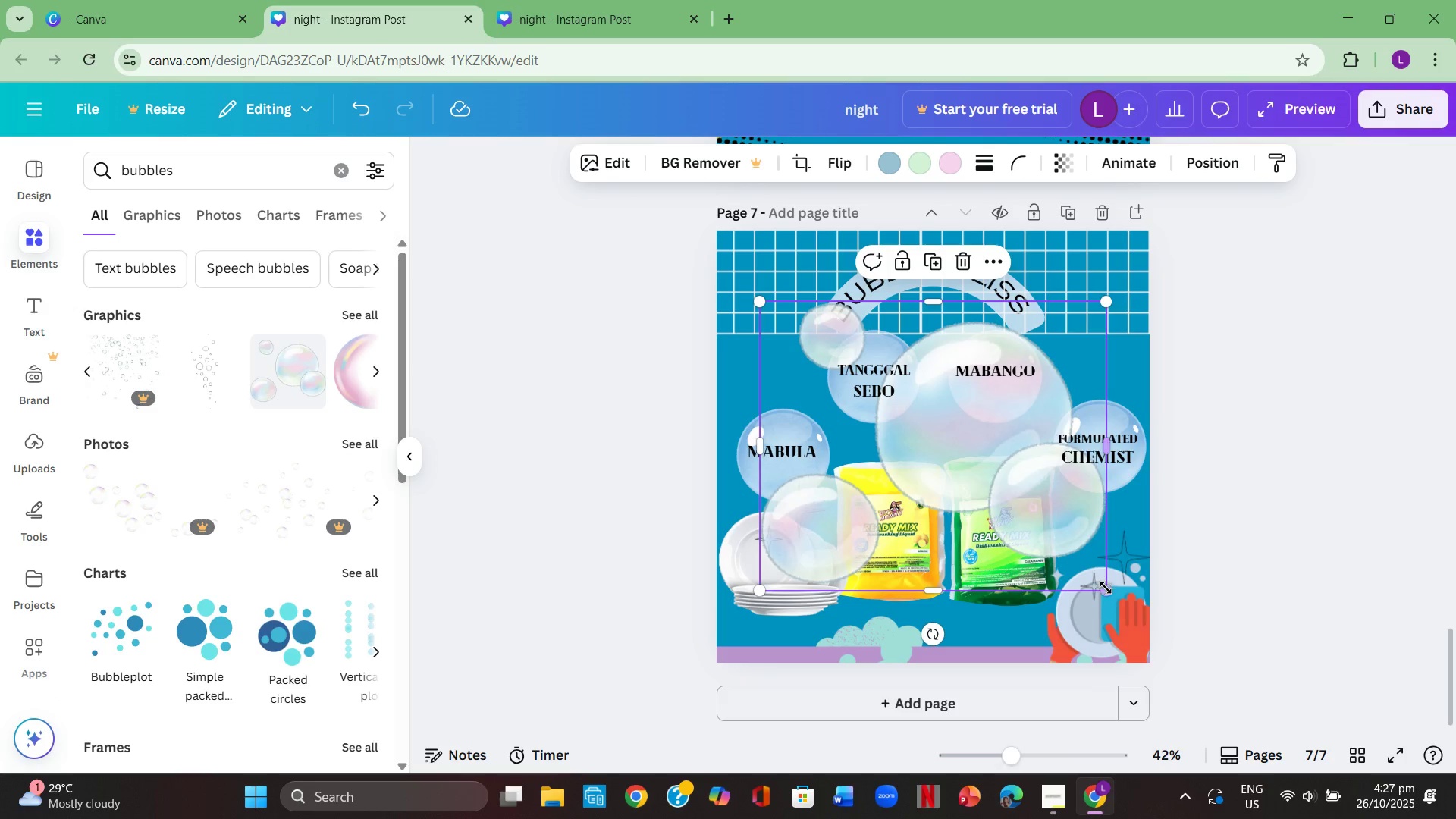 
left_click_drag(start_coordinate=[1106, 588], to_coordinate=[796, 366])
 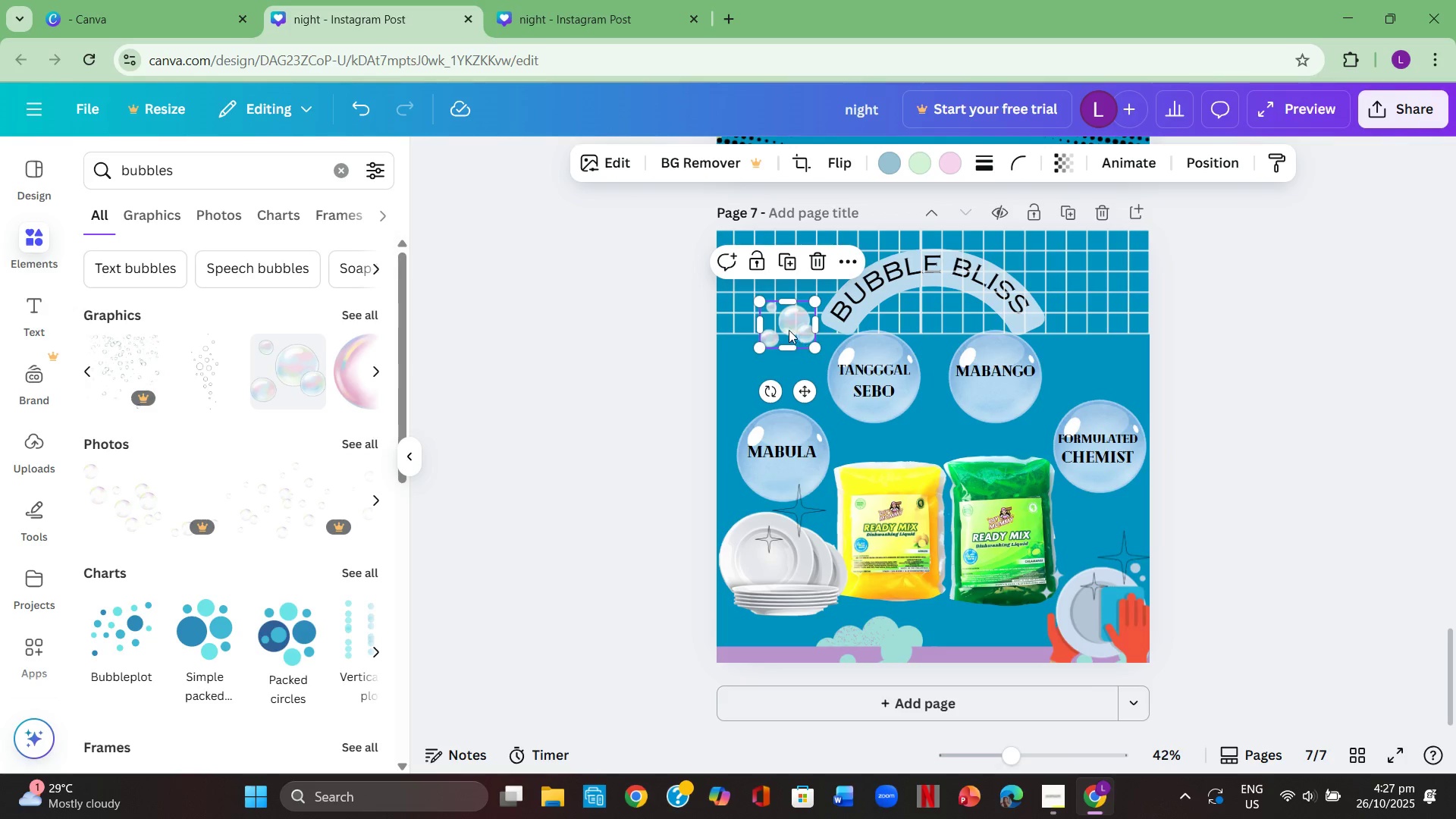 
left_click_drag(start_coordinate=[784, 324], to_coordinate=[767, 364])
 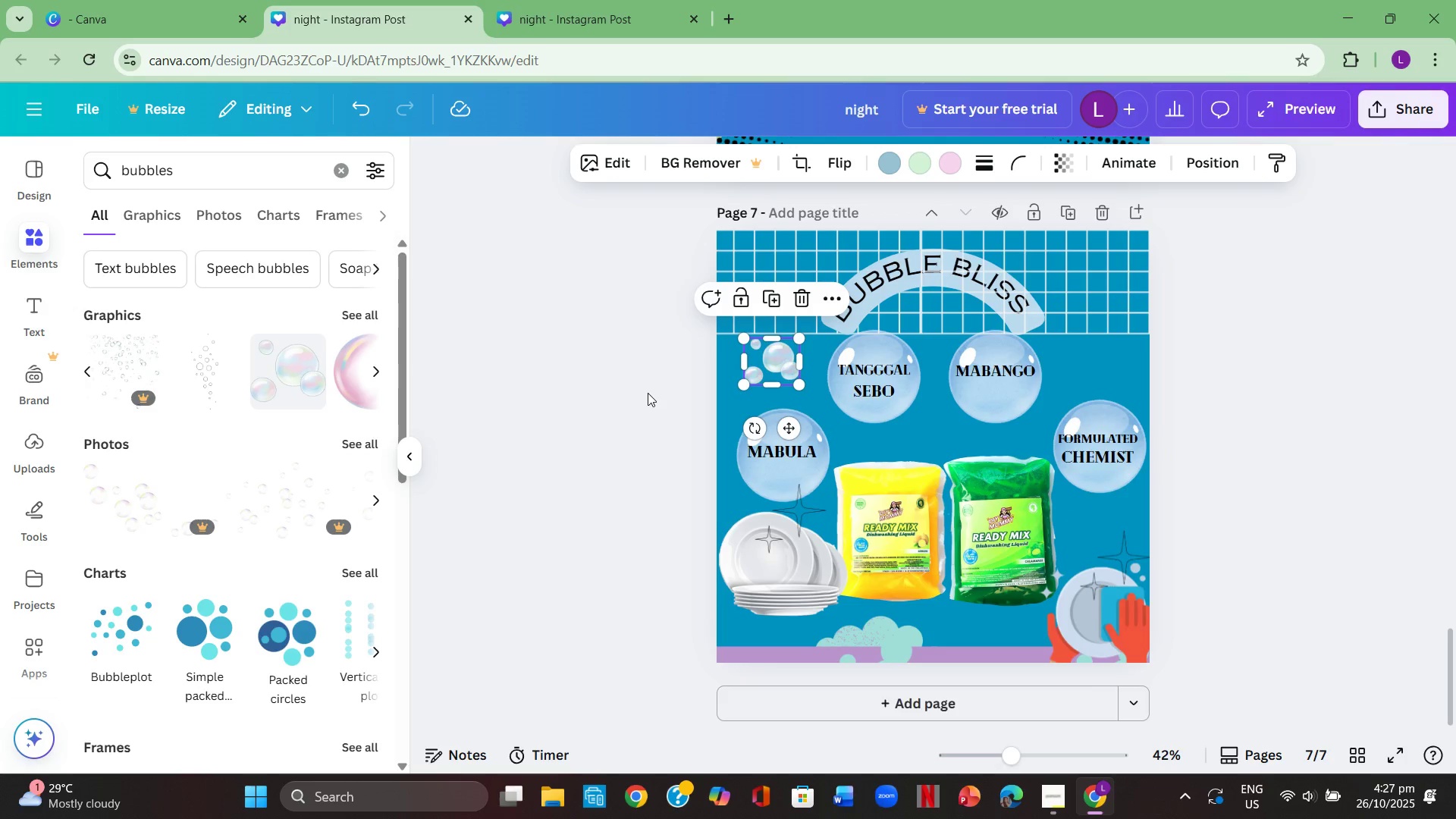 
left_click([648, 393])
 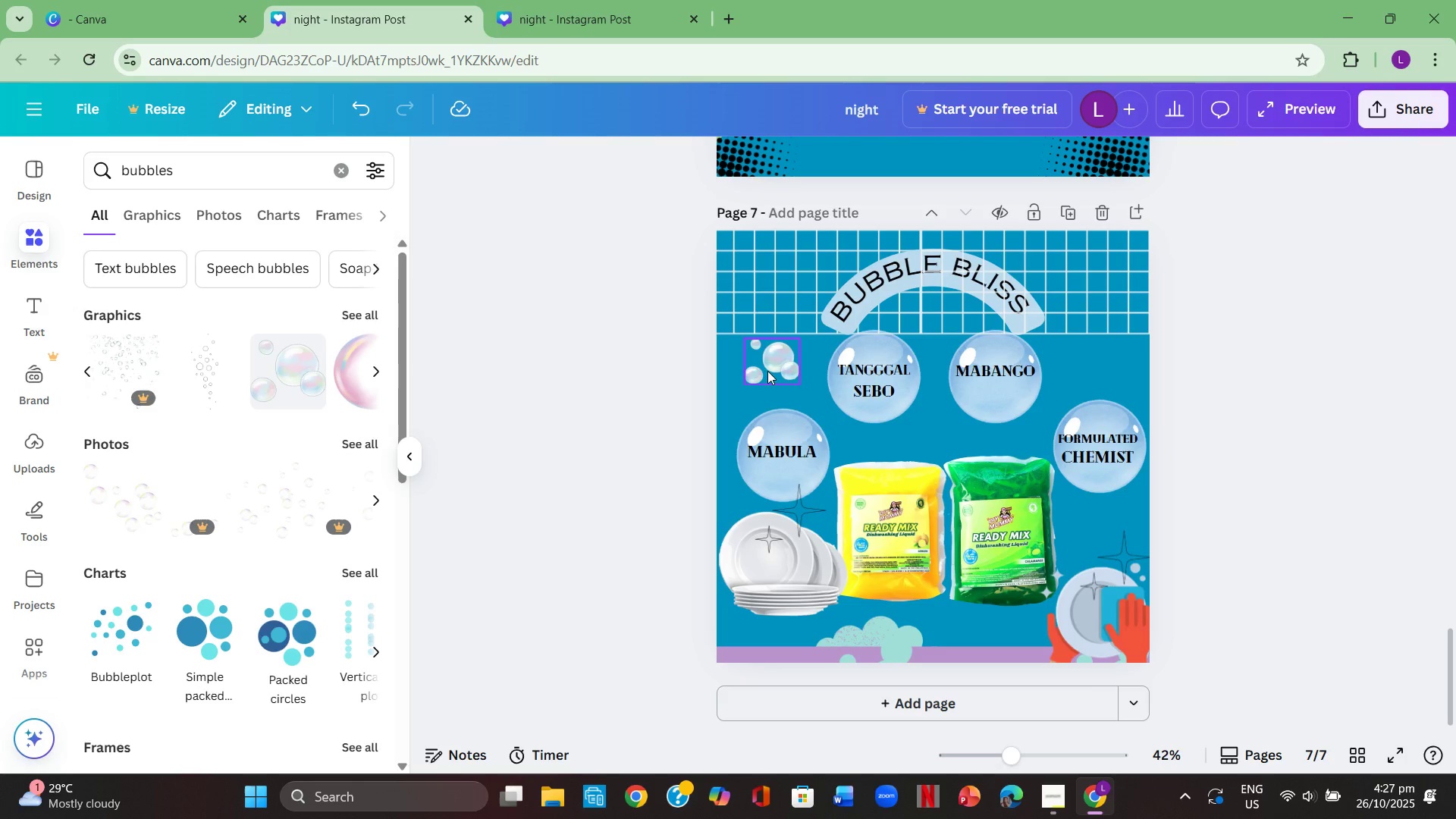 
left_click([774, 371])
 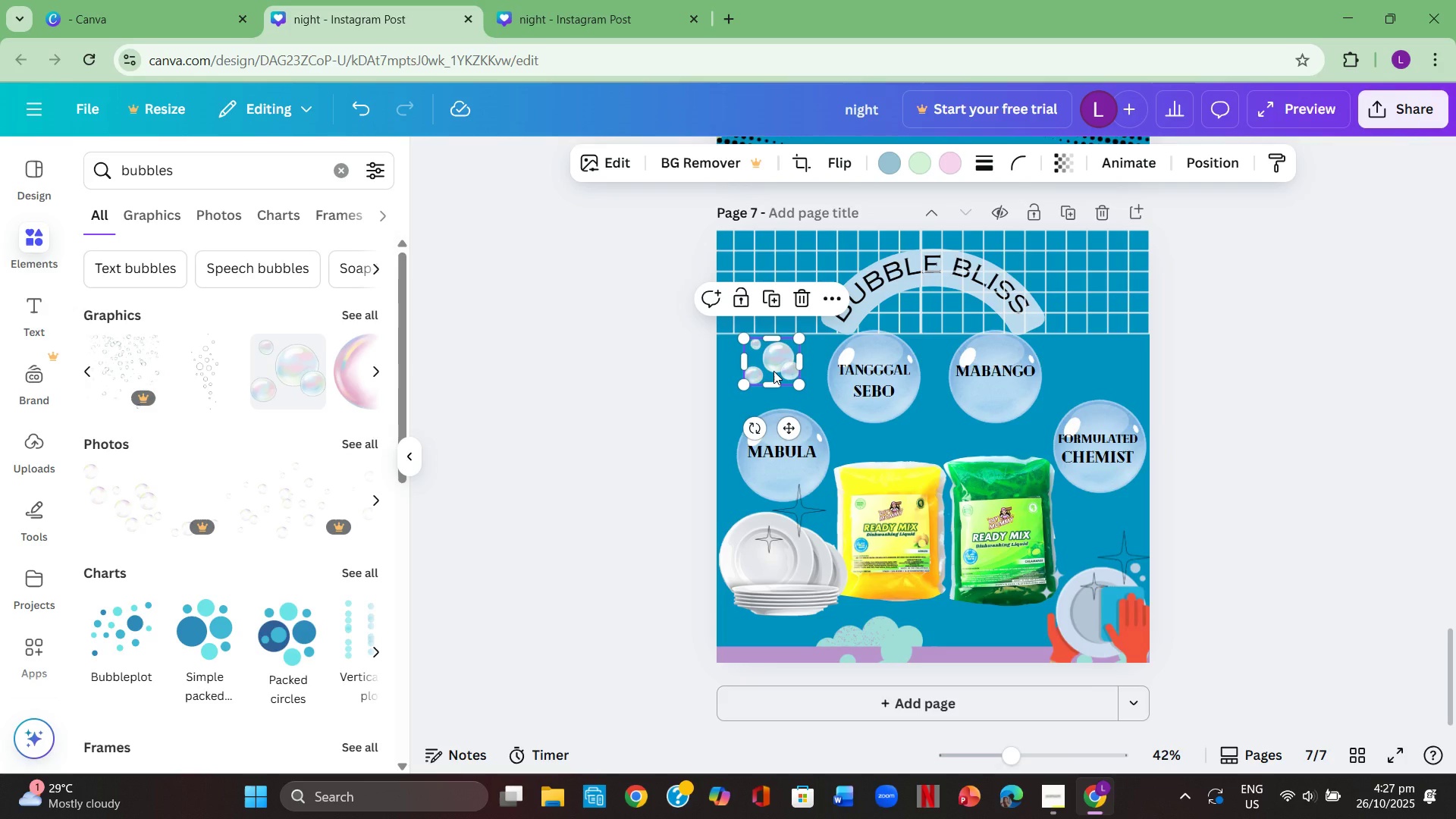 
key(Control+C)
 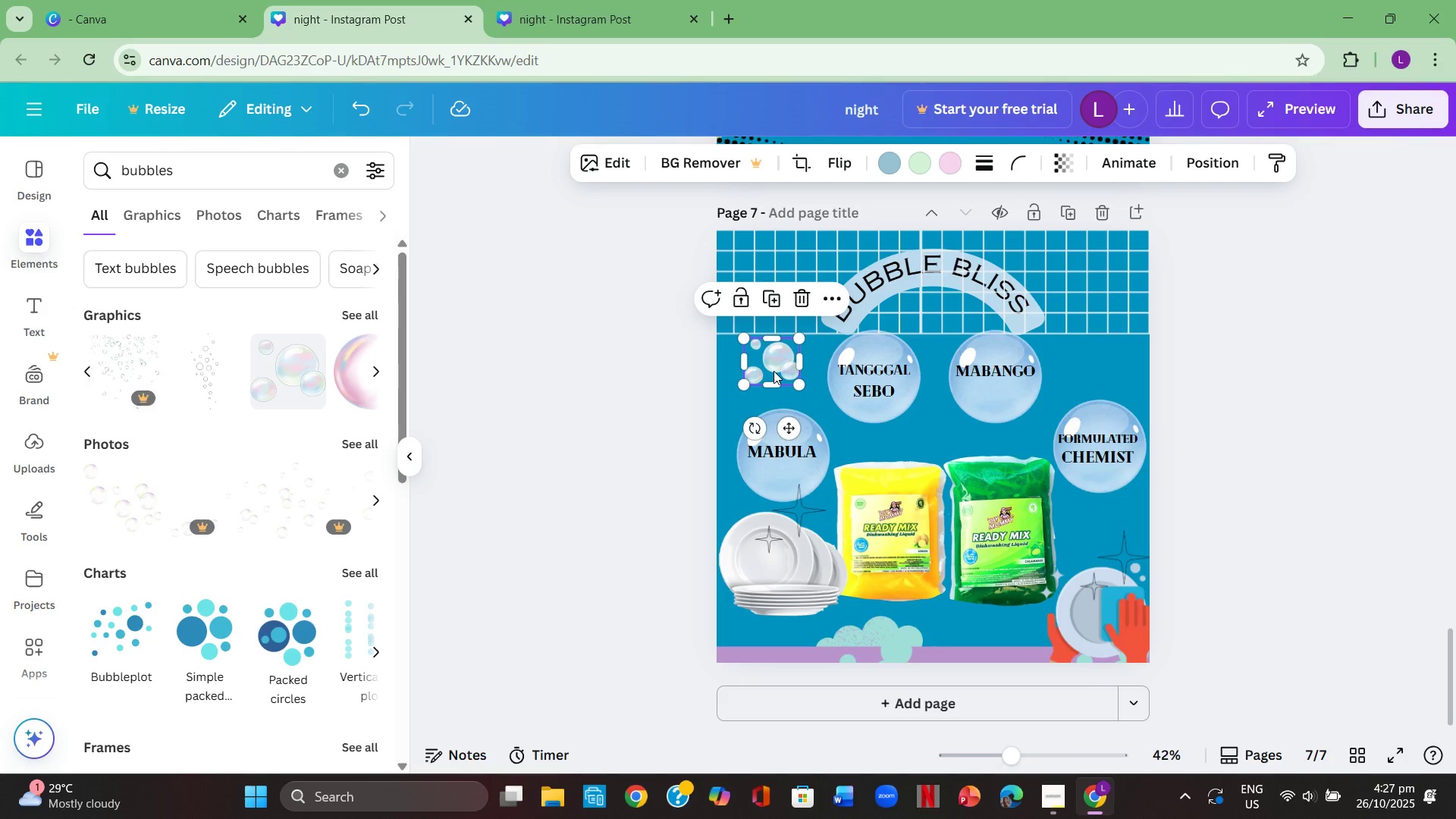 
key(Control+ControlLeft)
 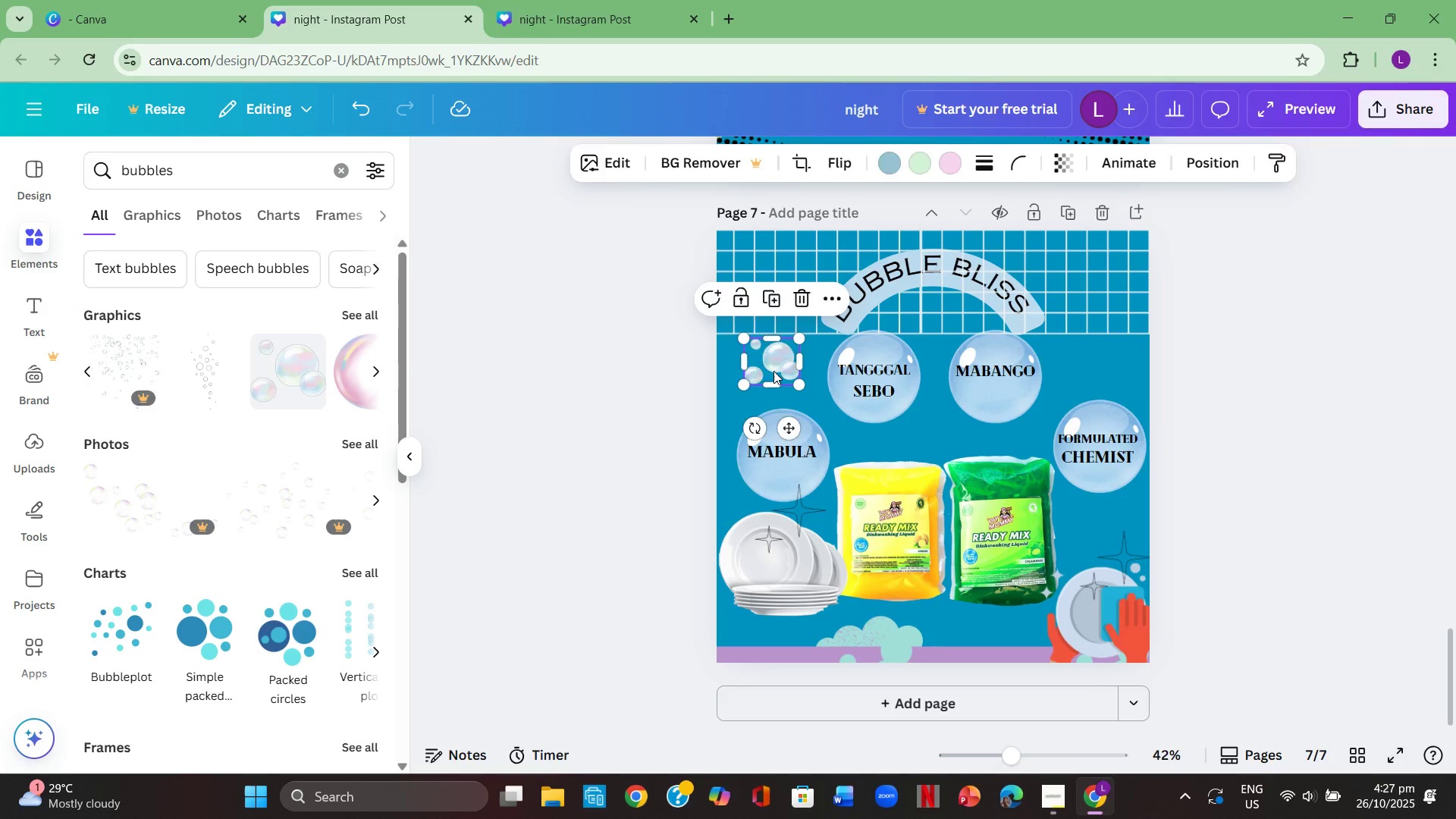 
key(Control+V)
 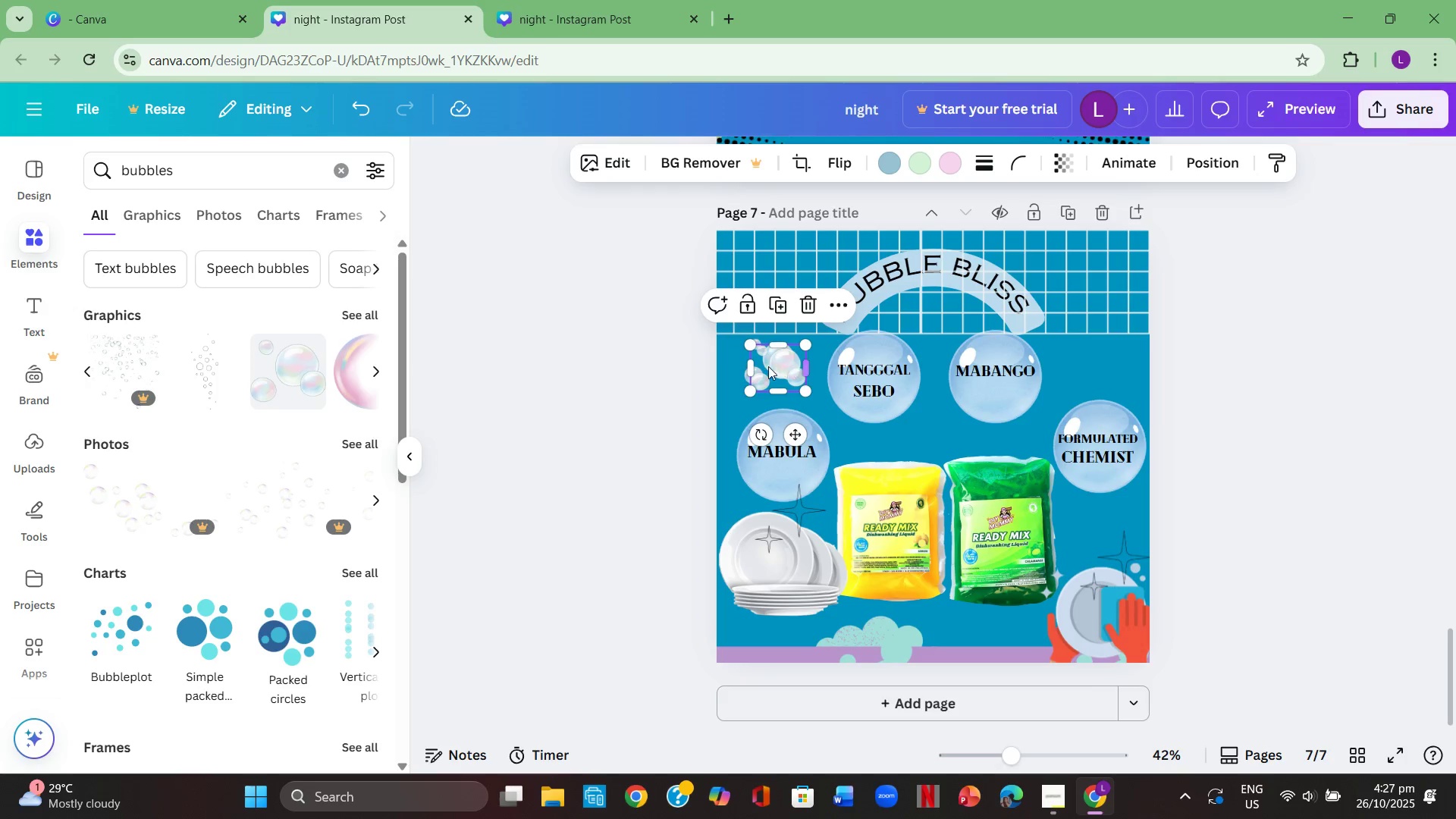 
left_click_drag(start_coordinate=[772, 373], to_coordinate=[1068, 391])
 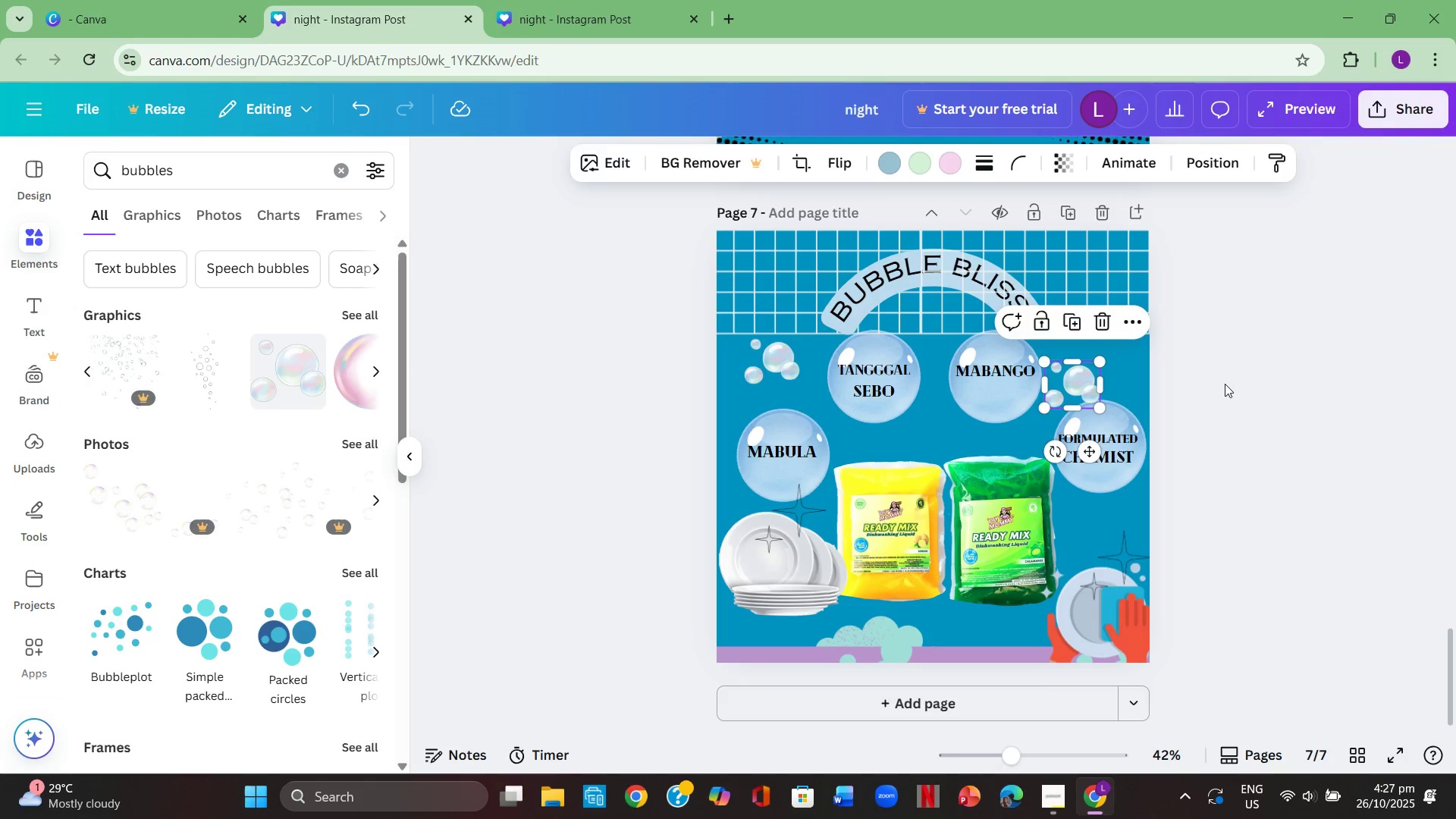 
left_click([1225, 384])
 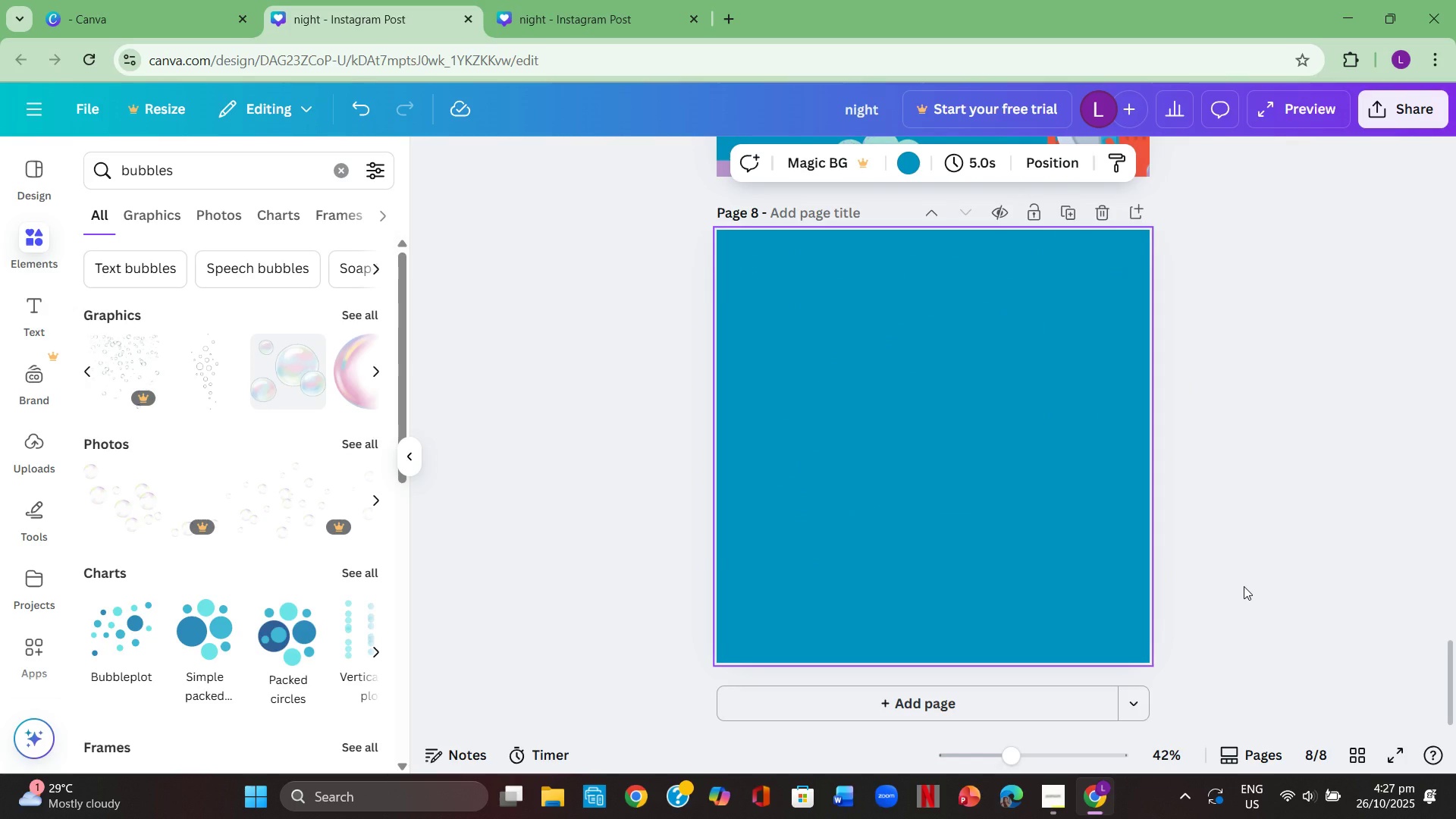 
wait(26.77)
 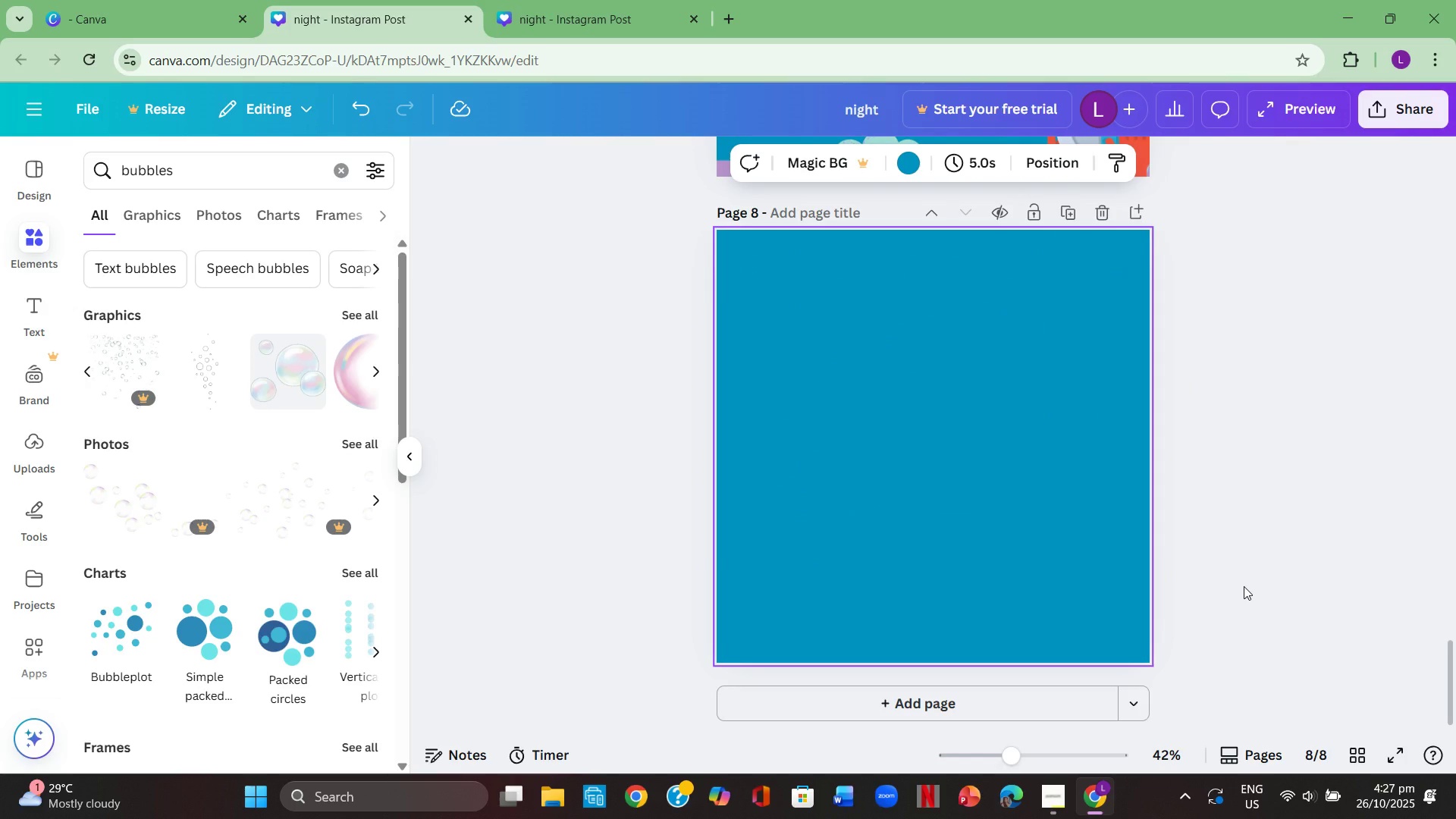 
scroll: coordinate [1271, 578], scroll_direction: up, amount: 6.0
 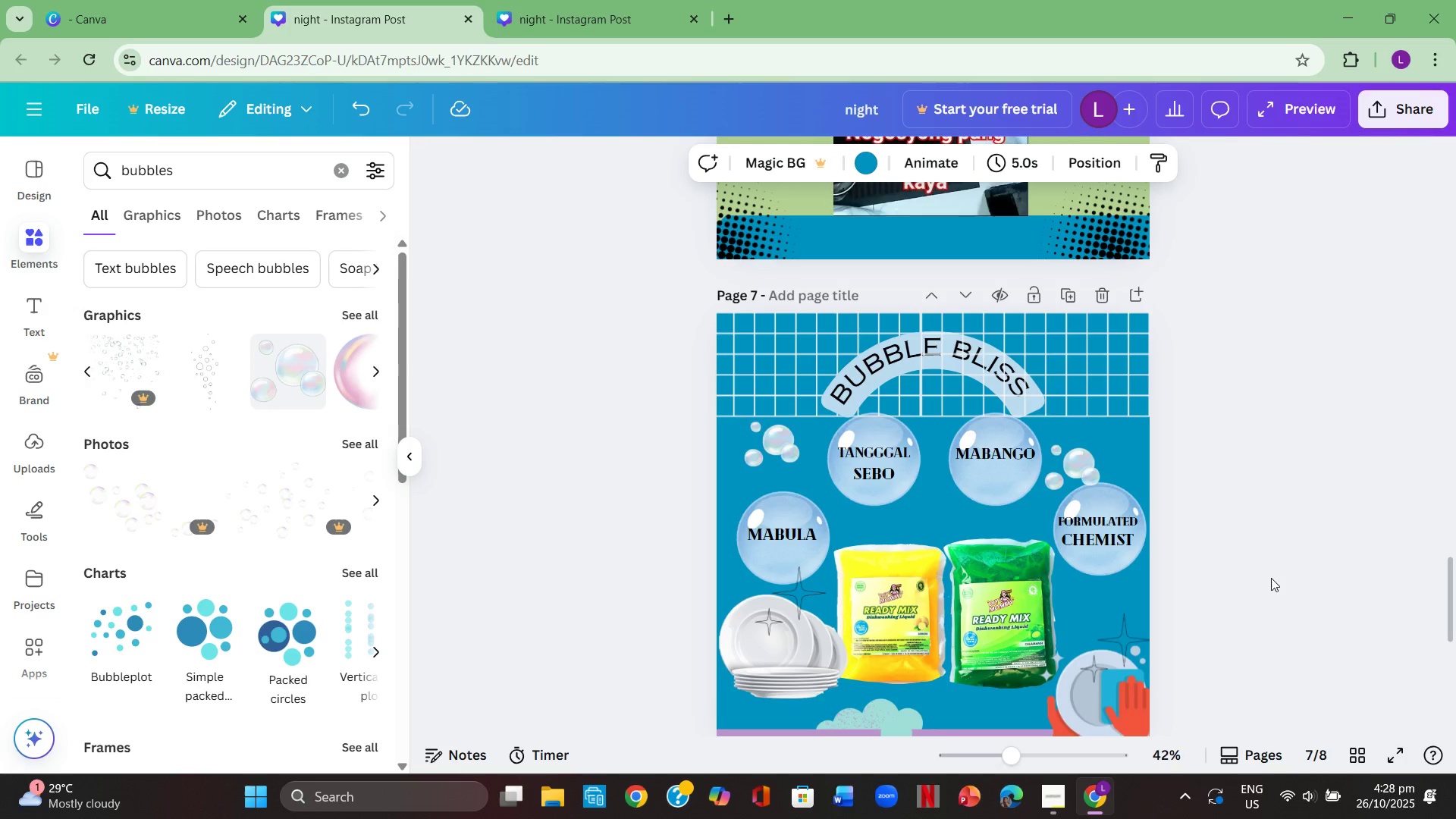 
scroll: coordinate [1271, 578], scroll_direction: down, amount: 2.0
 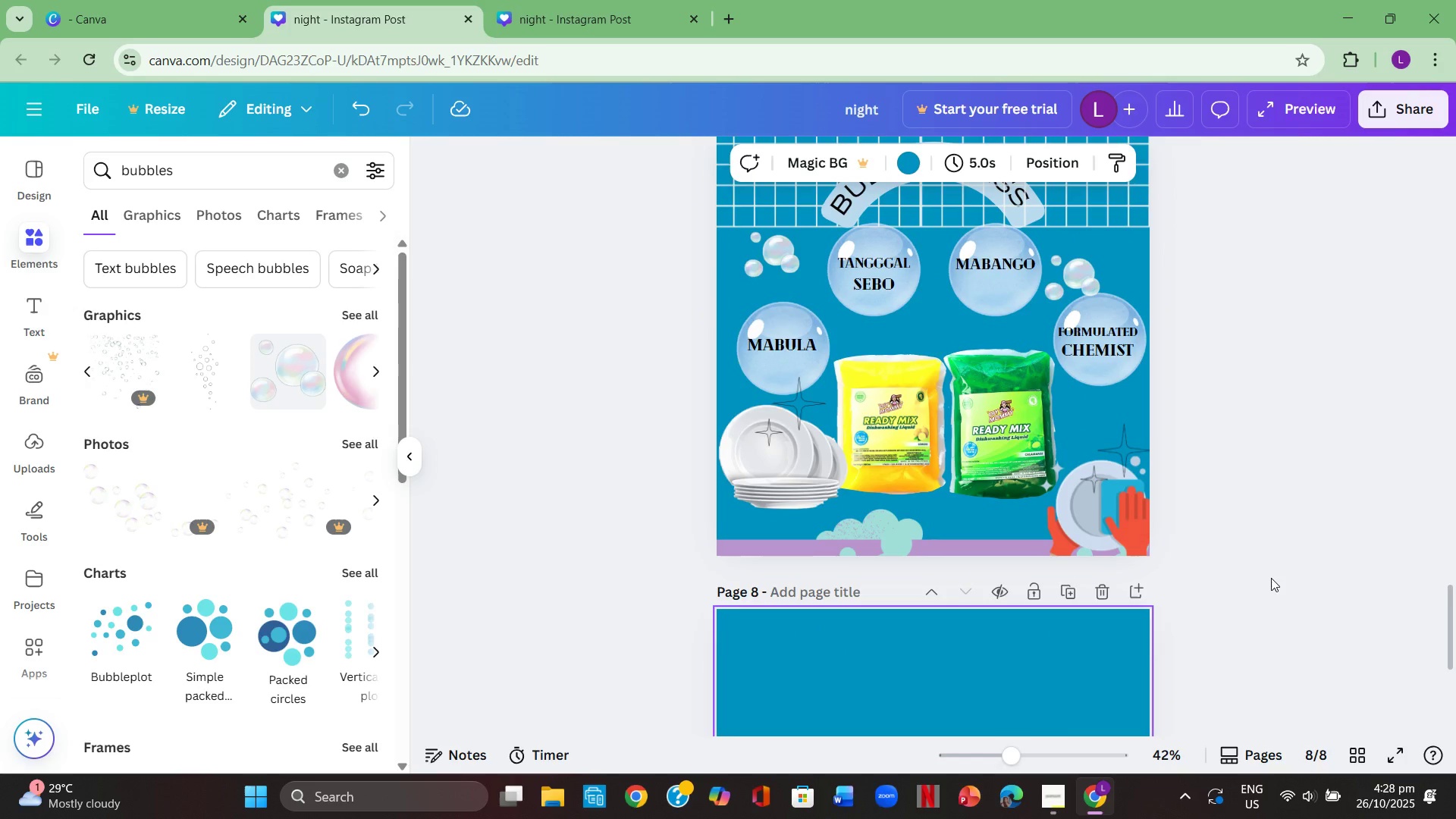 
scroll: coordinate [1271, 578], scroll_direction: up, amount: 2.0
 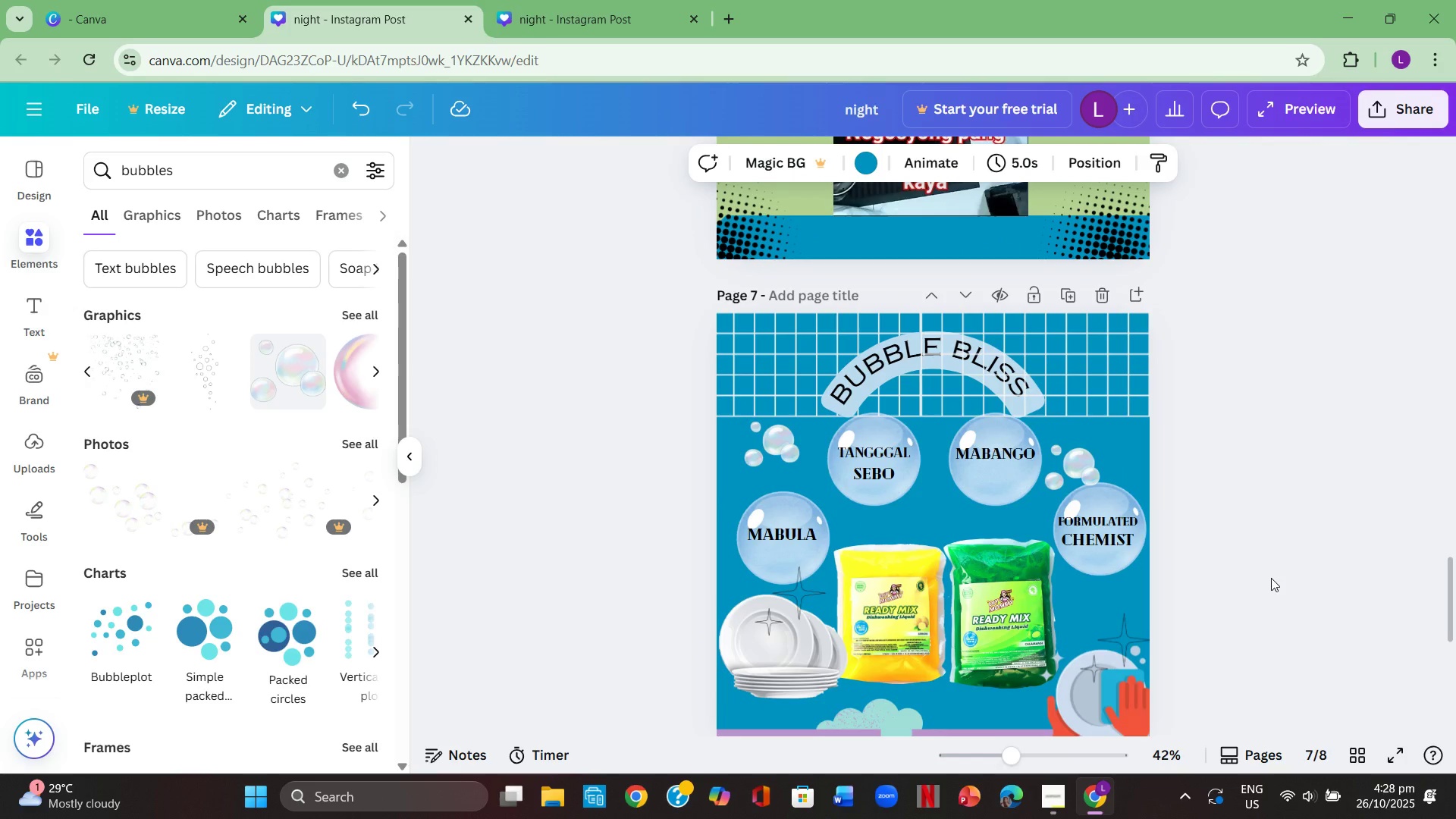 
scroll: coordinate [1280, 582], scroll_direction: down, amount: 4.0
 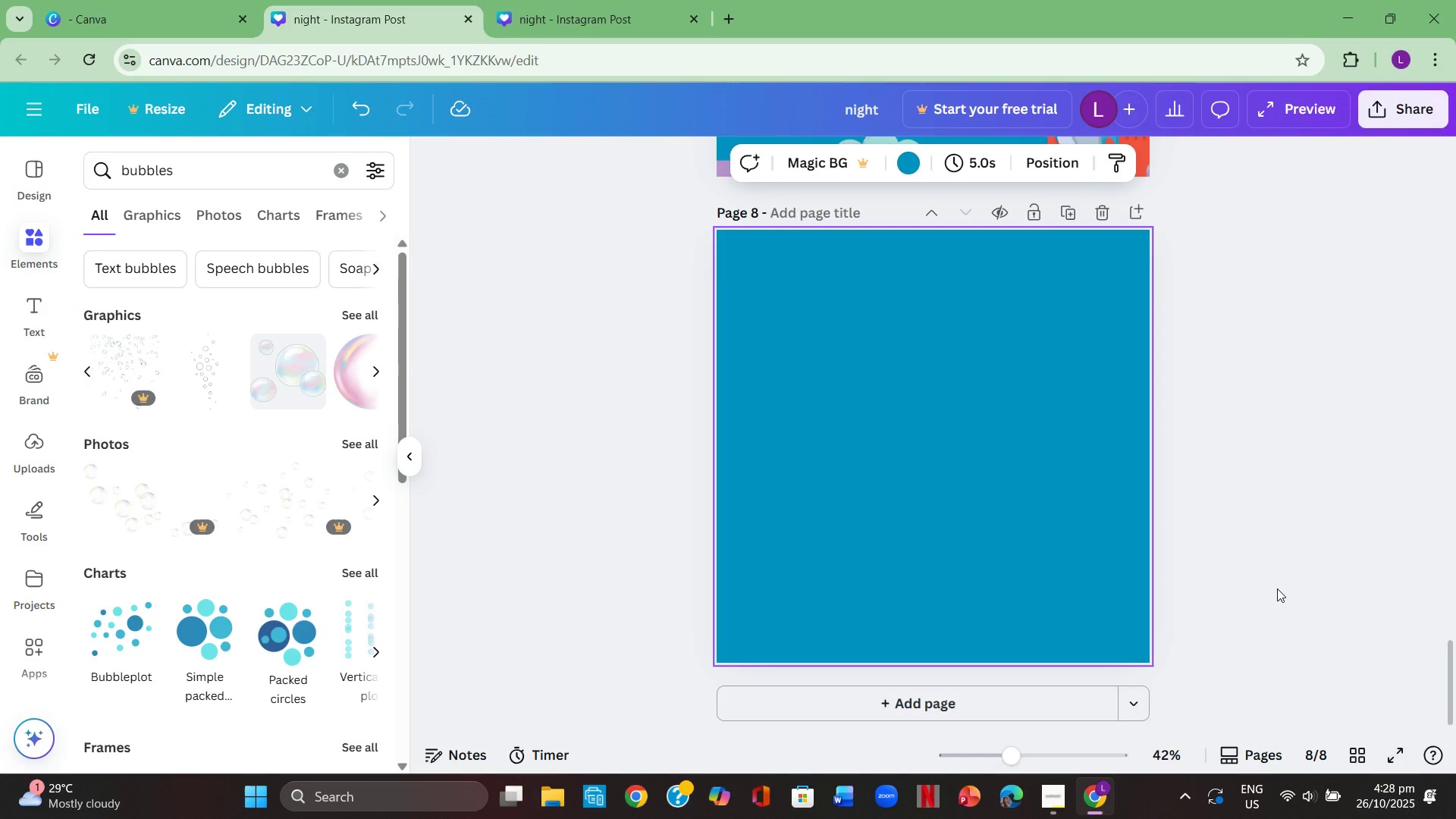 
scroll: coordinate [1277, 588], scroll_direction: up, amount: 2.0
 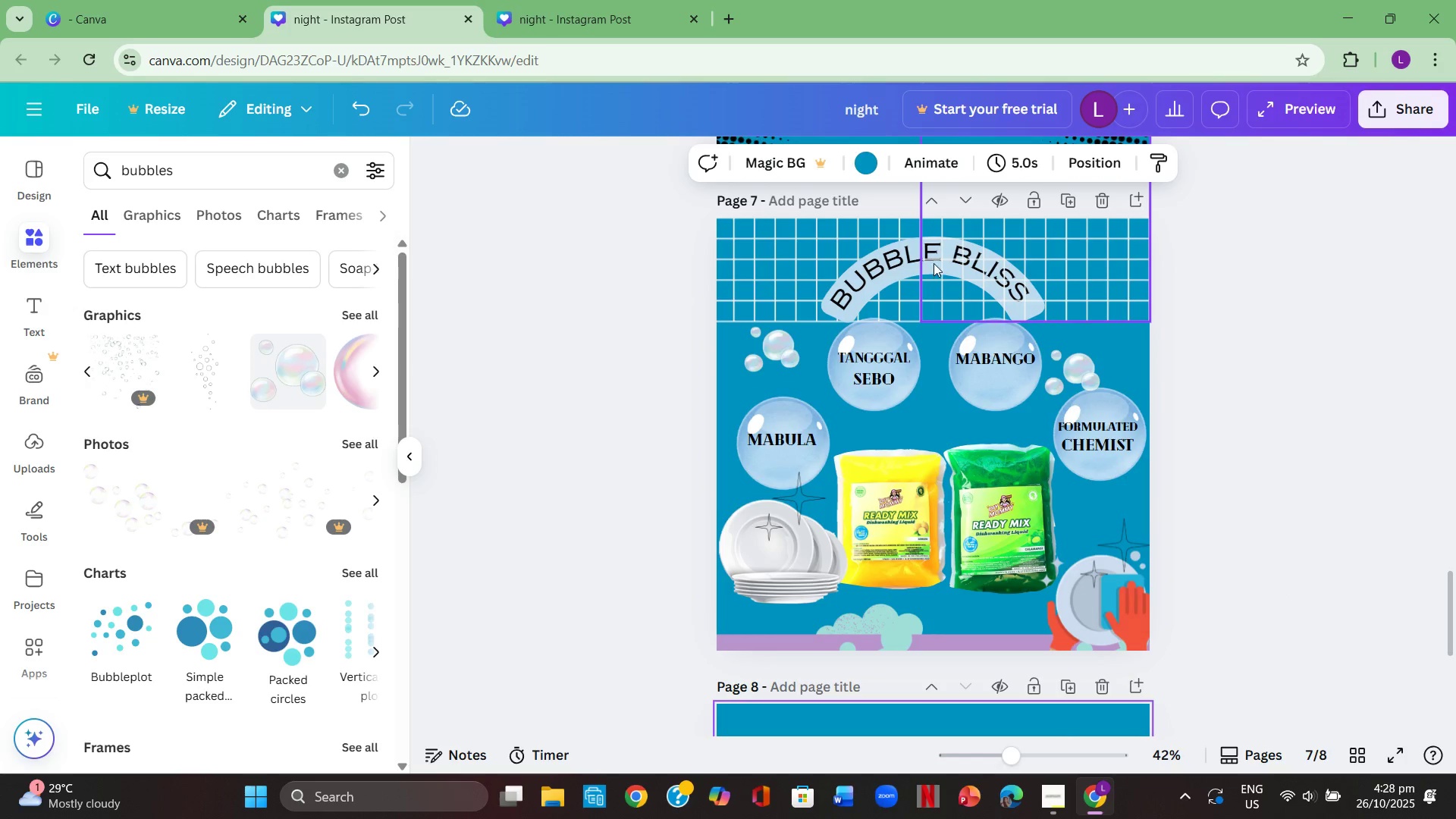 
left_click_drag(start_coordinate=[1040, 270], to_coordinate=[1180, 288])
 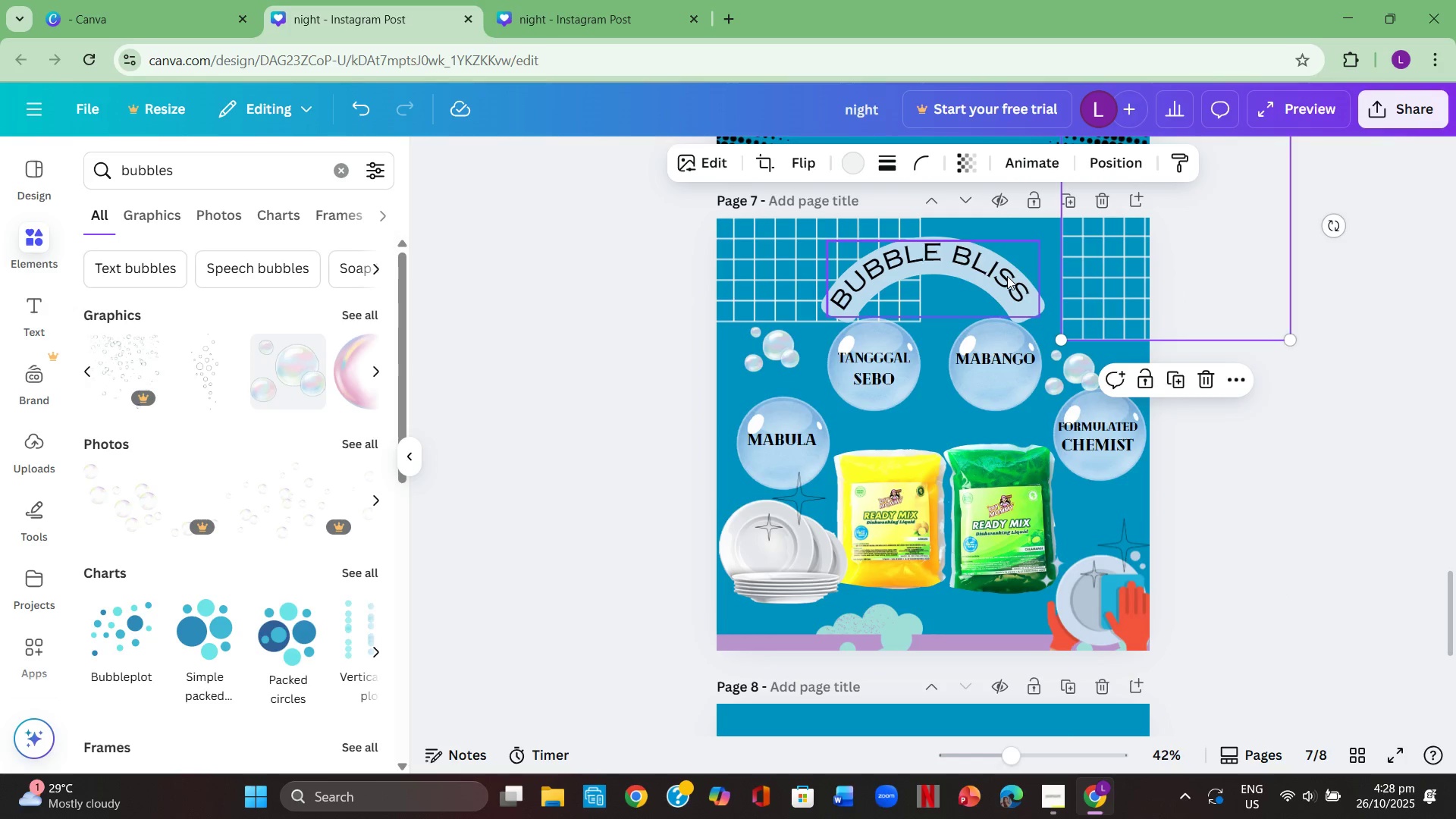 
left_click([1007, 276])
 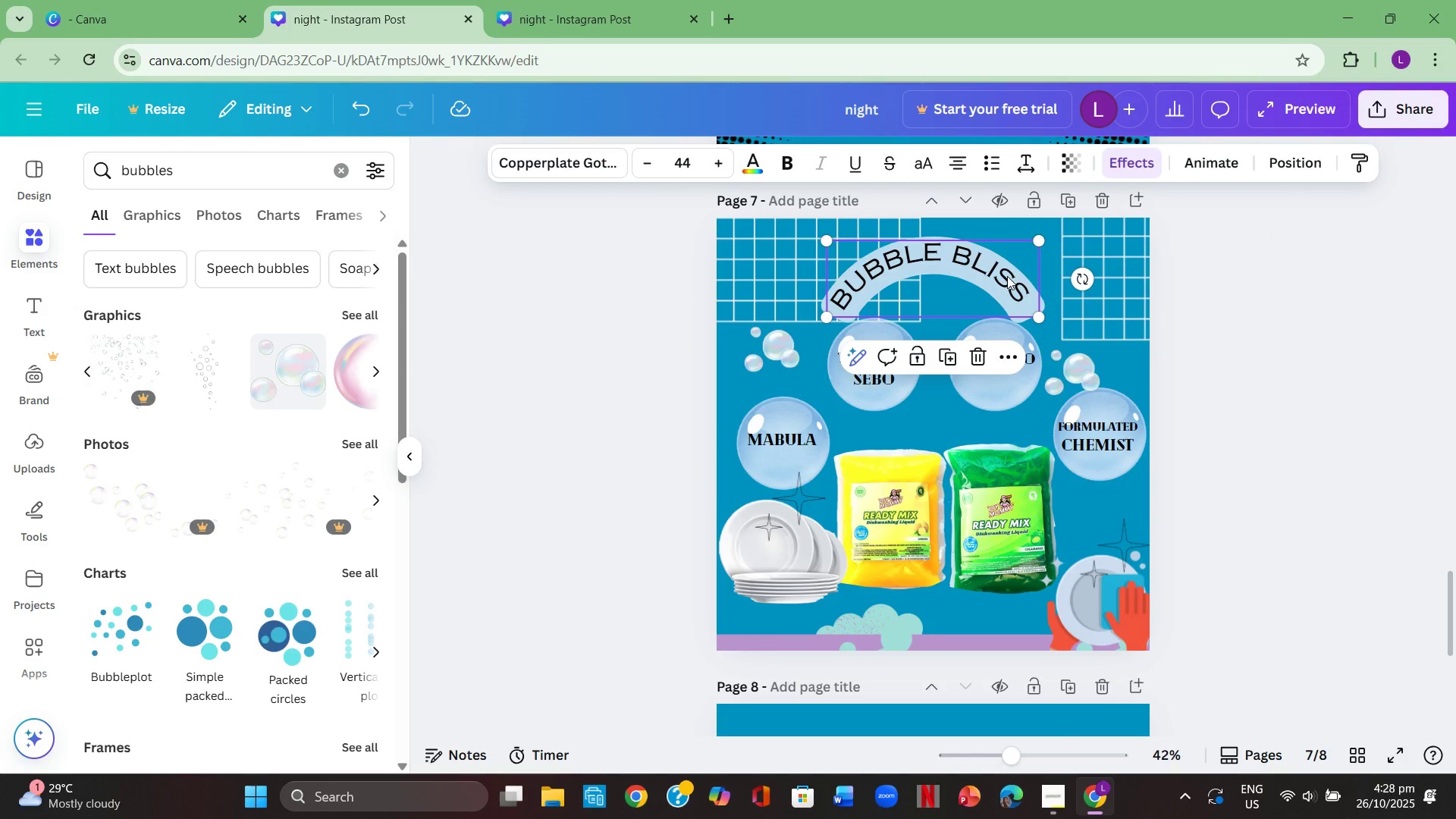 
key(Control+ControlLeft)
 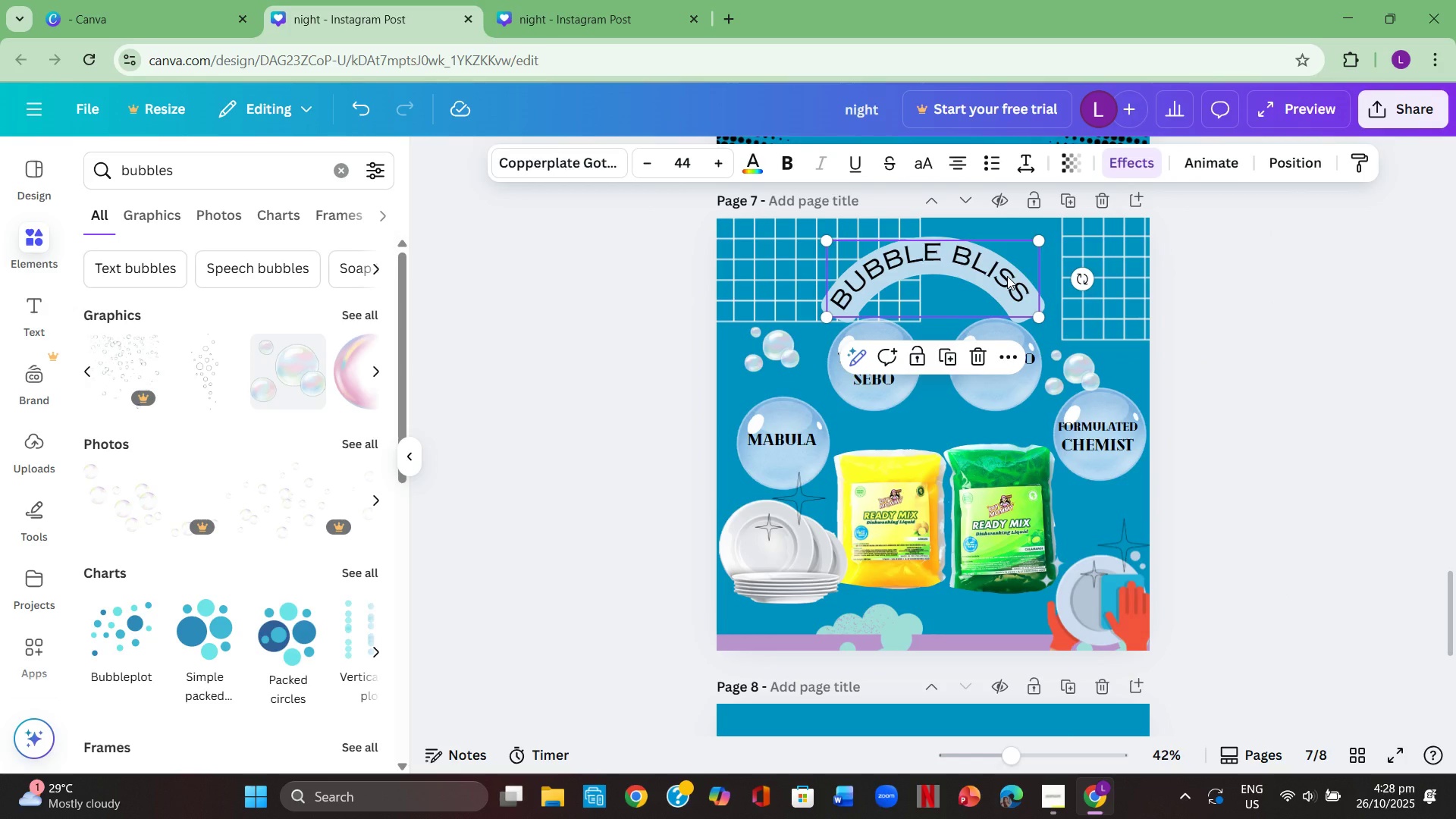 
key(Control+C)
 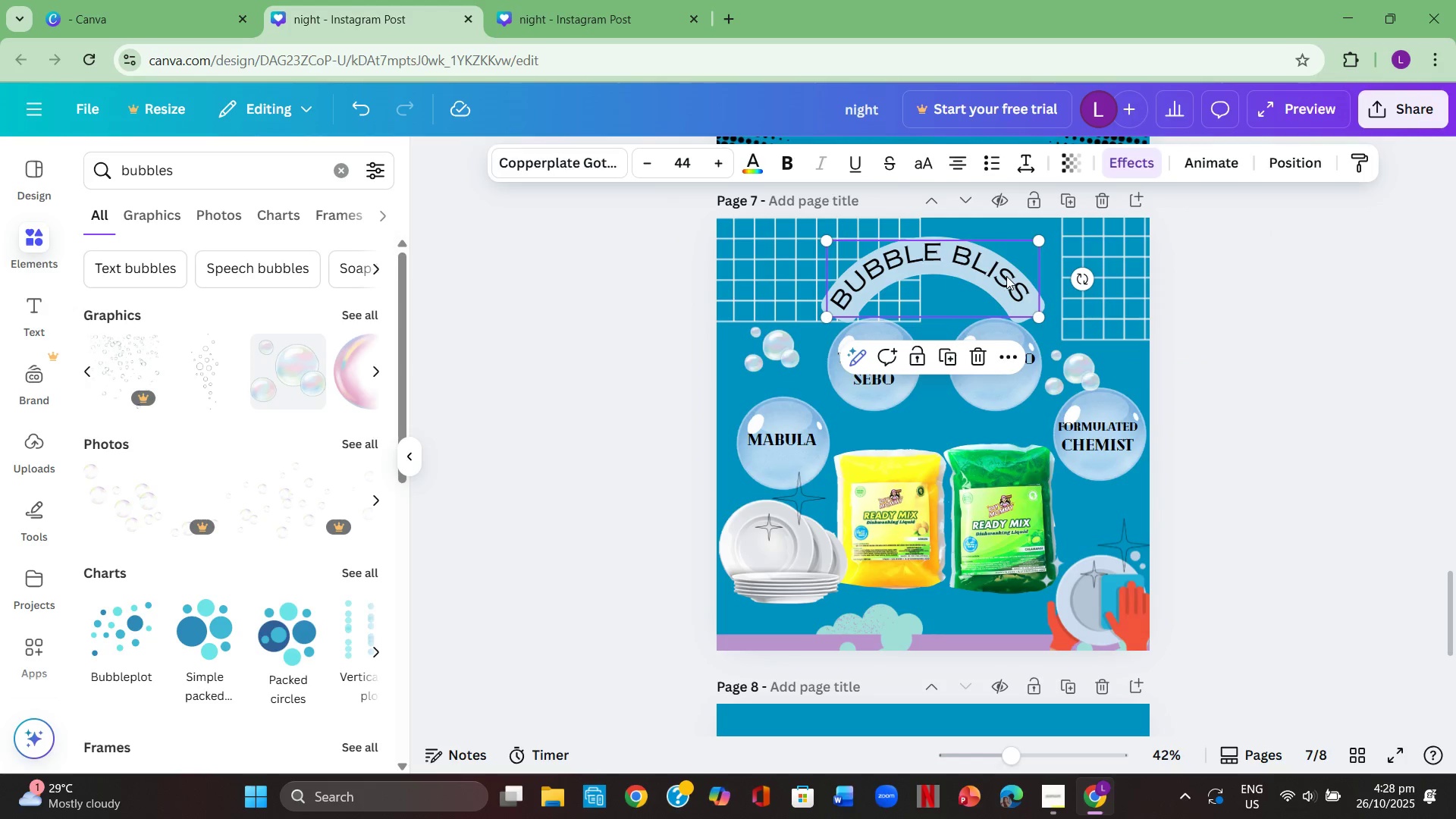 
scroll: coordinate [1005, 277], scroll_direction: down, amount: 5.0
 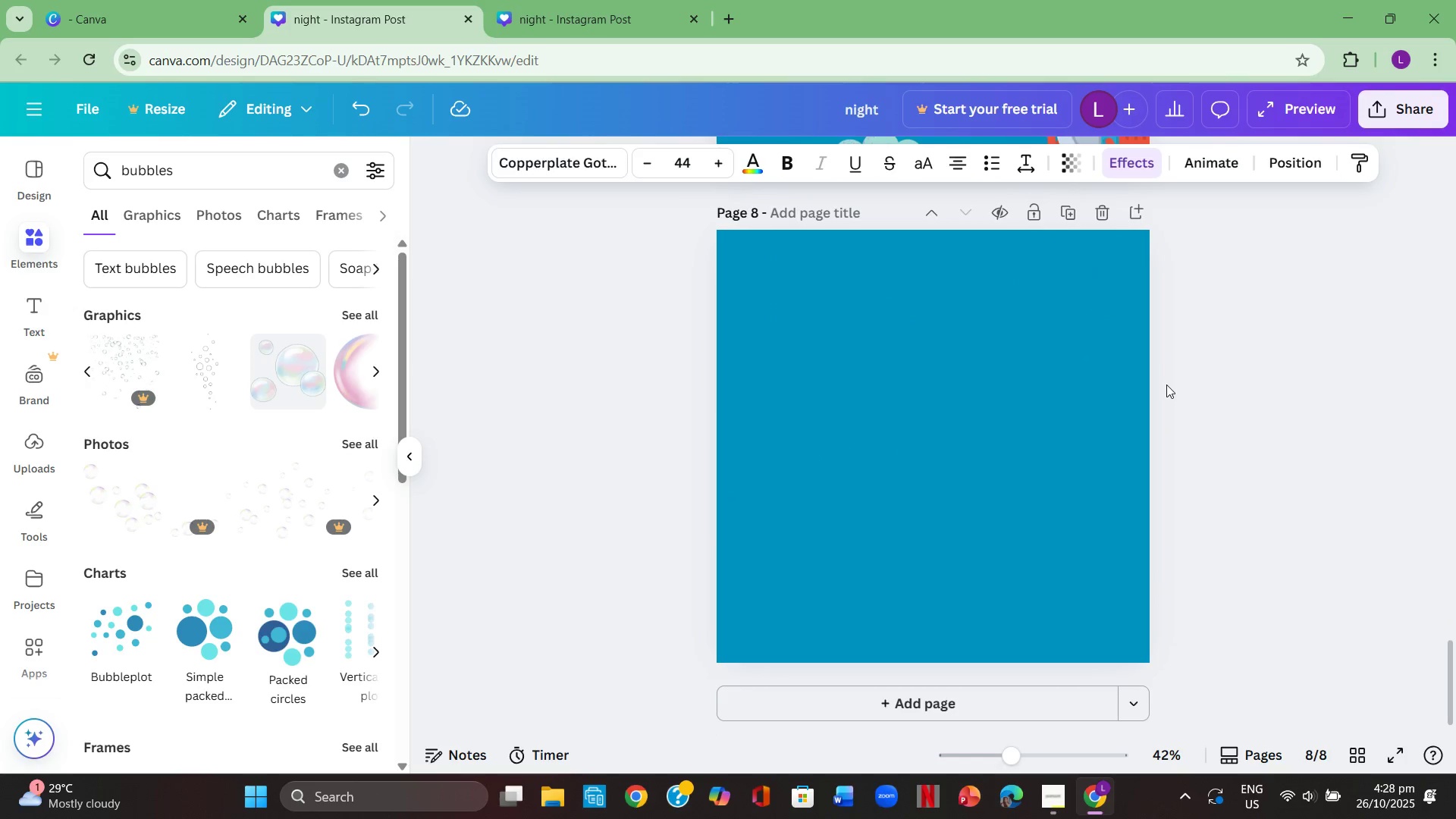 
left_click([1168, 385])
 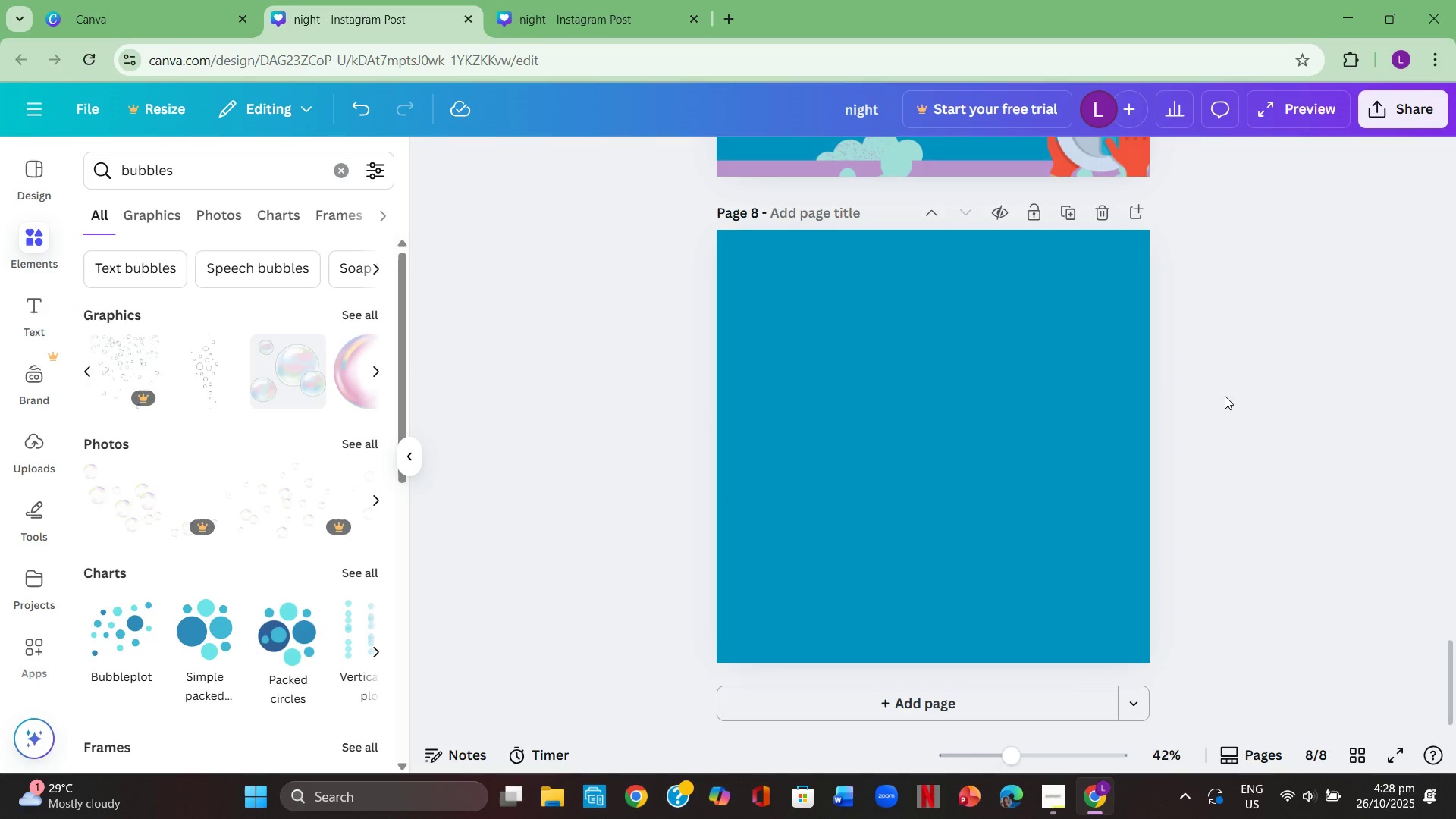 
key(Control+V)
 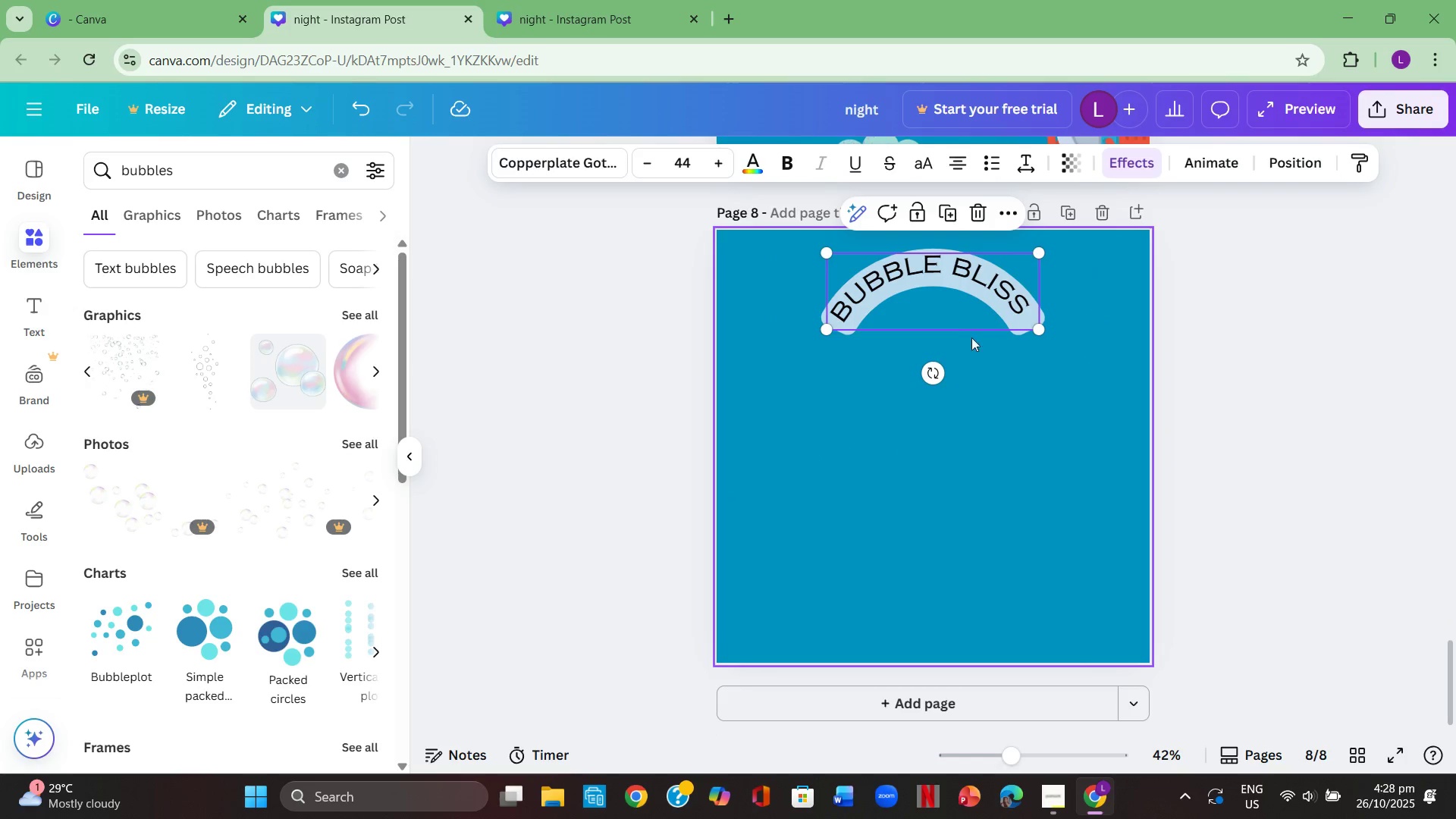 
left_click_drag(start_coordinate=[967, 305], to_coordinate=[965, 293])
 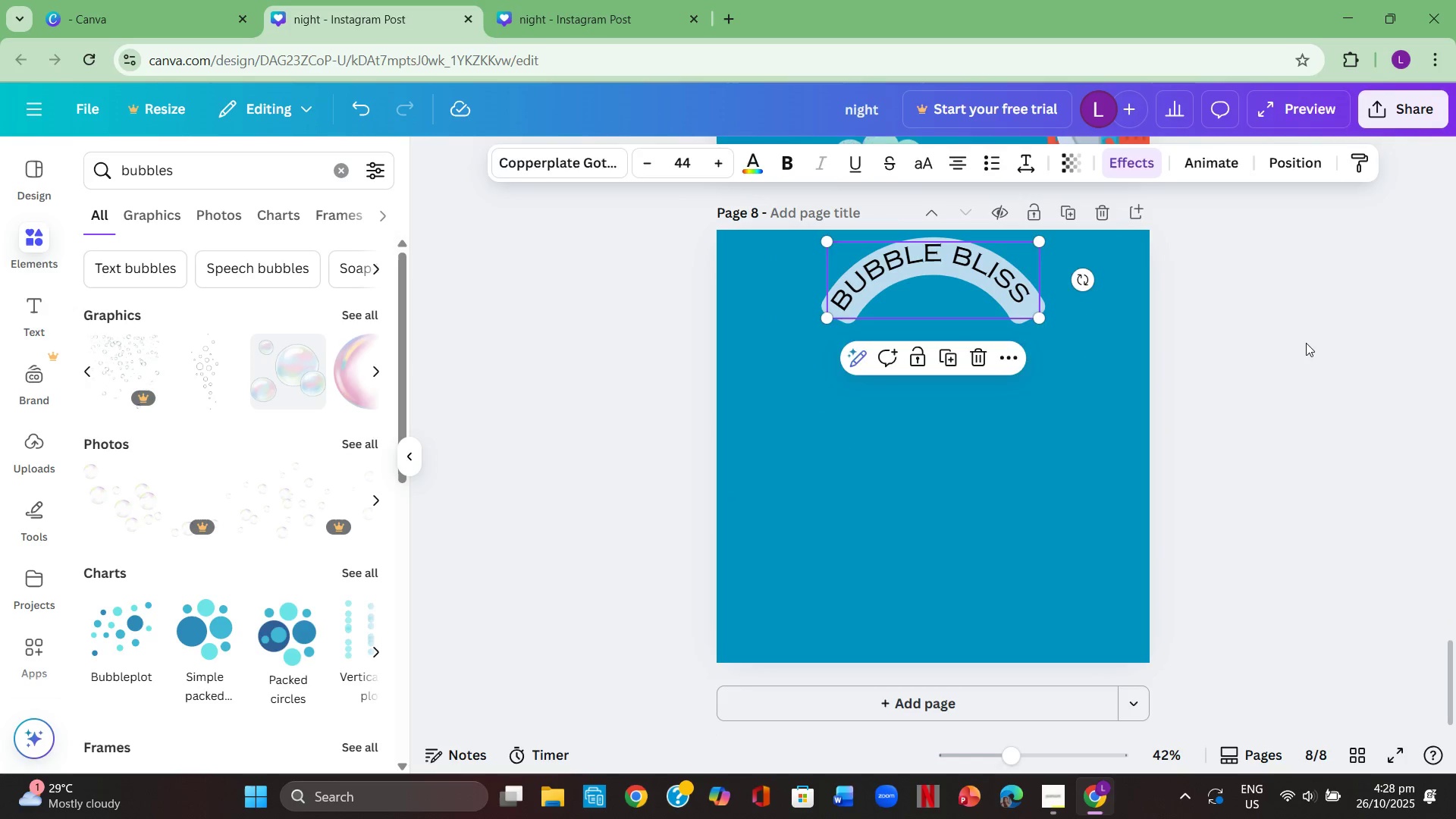 
left_click([1306, 343])
 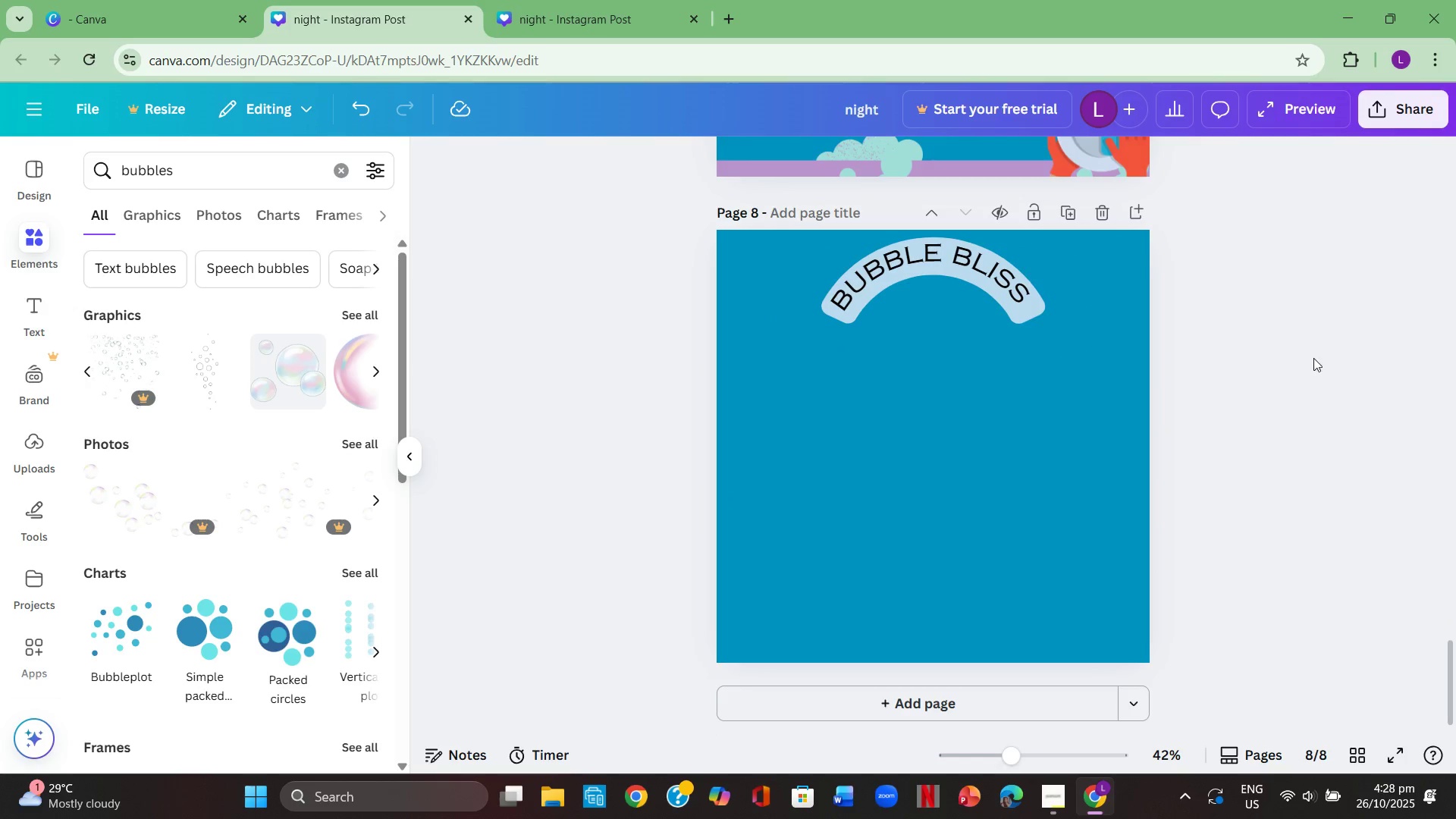 
scroll: coordinate [1319, 361], scroll_direction: up, amount: 6.0
 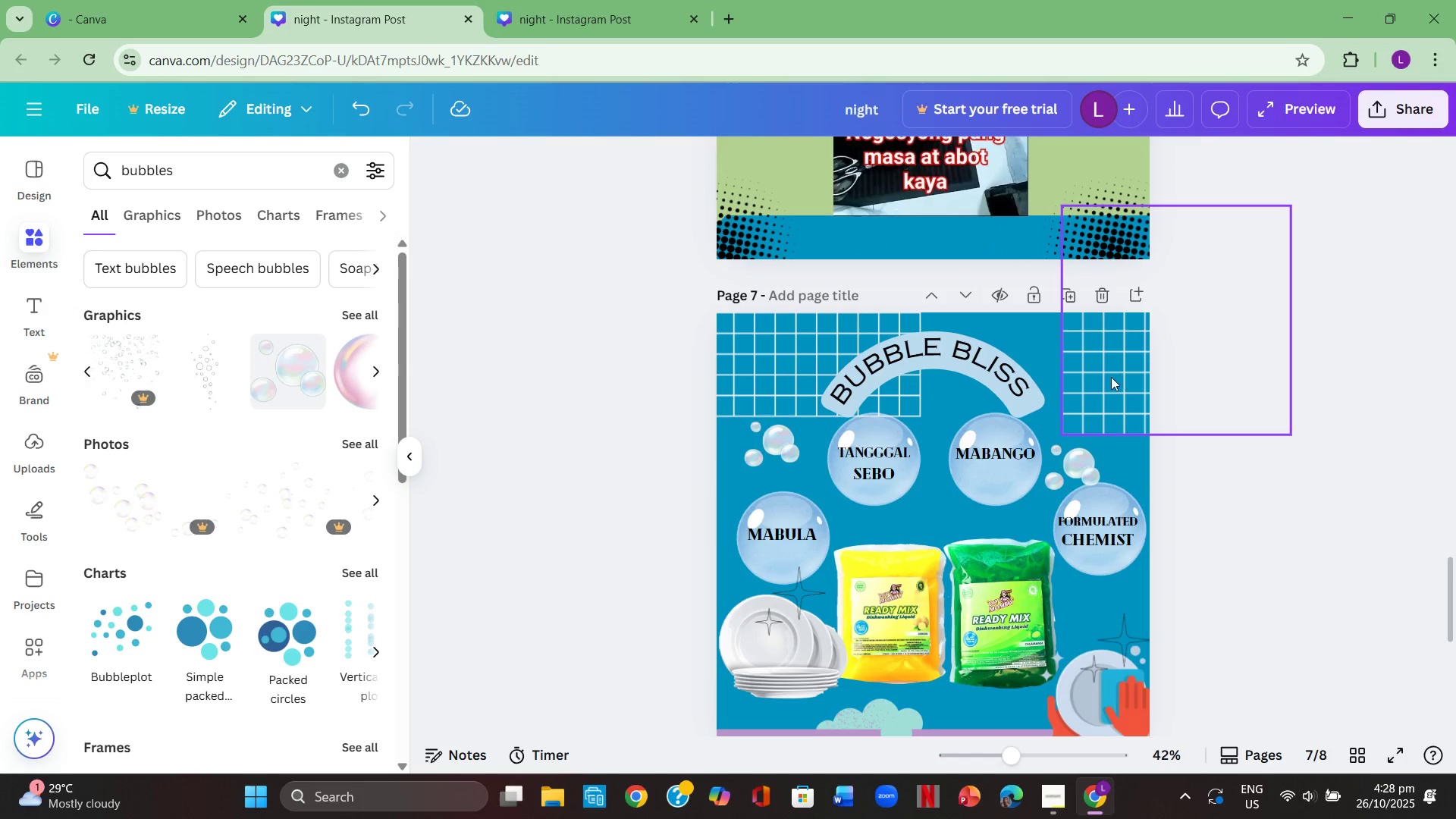 
left_click_drag(start_coordinate=[1111, 377], to_coordinate=[968, 356])
 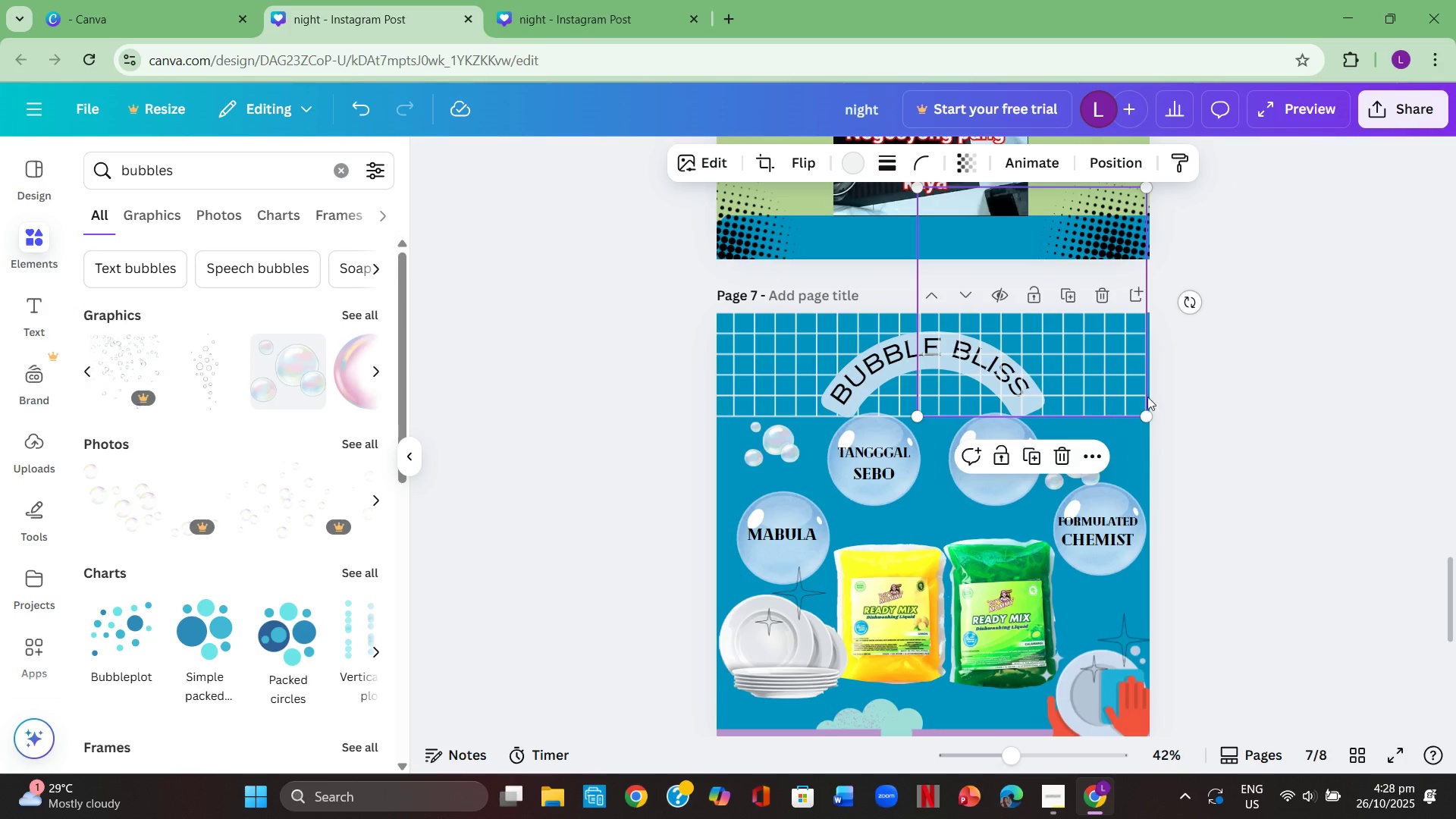 
double_click([1212, 406])
 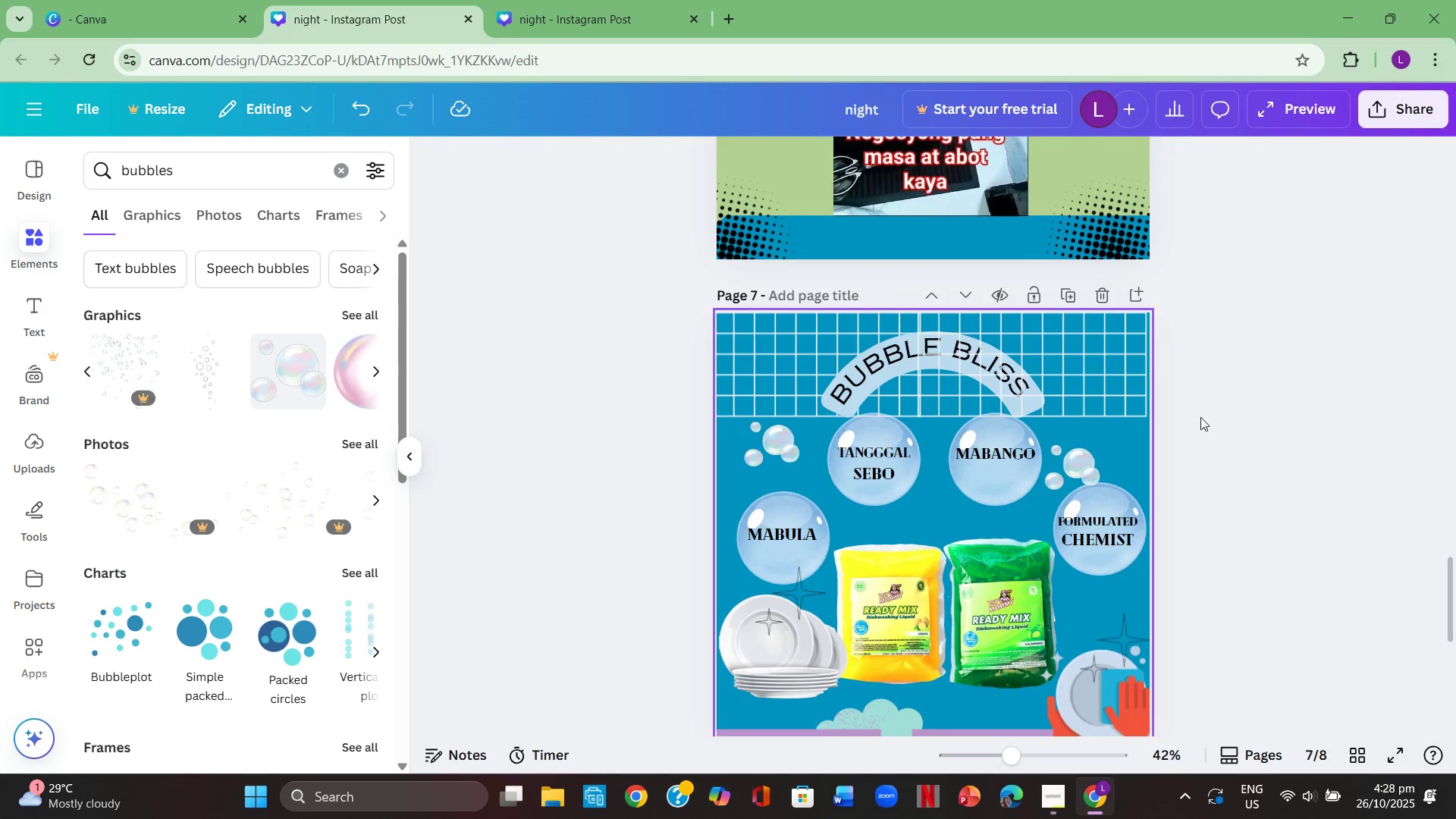 
left_click([1238, 418])
 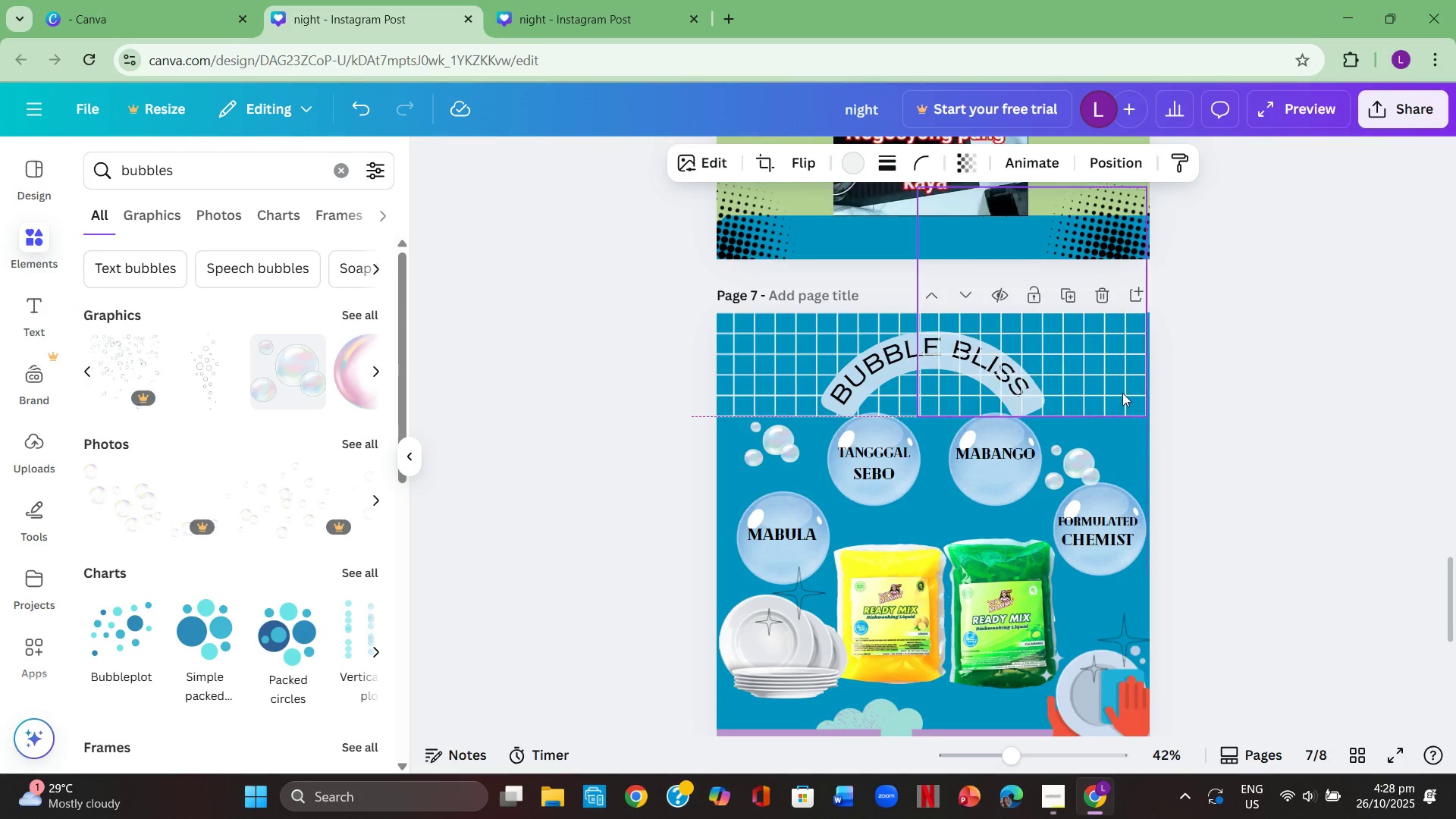 
left_click([1258, 402])
 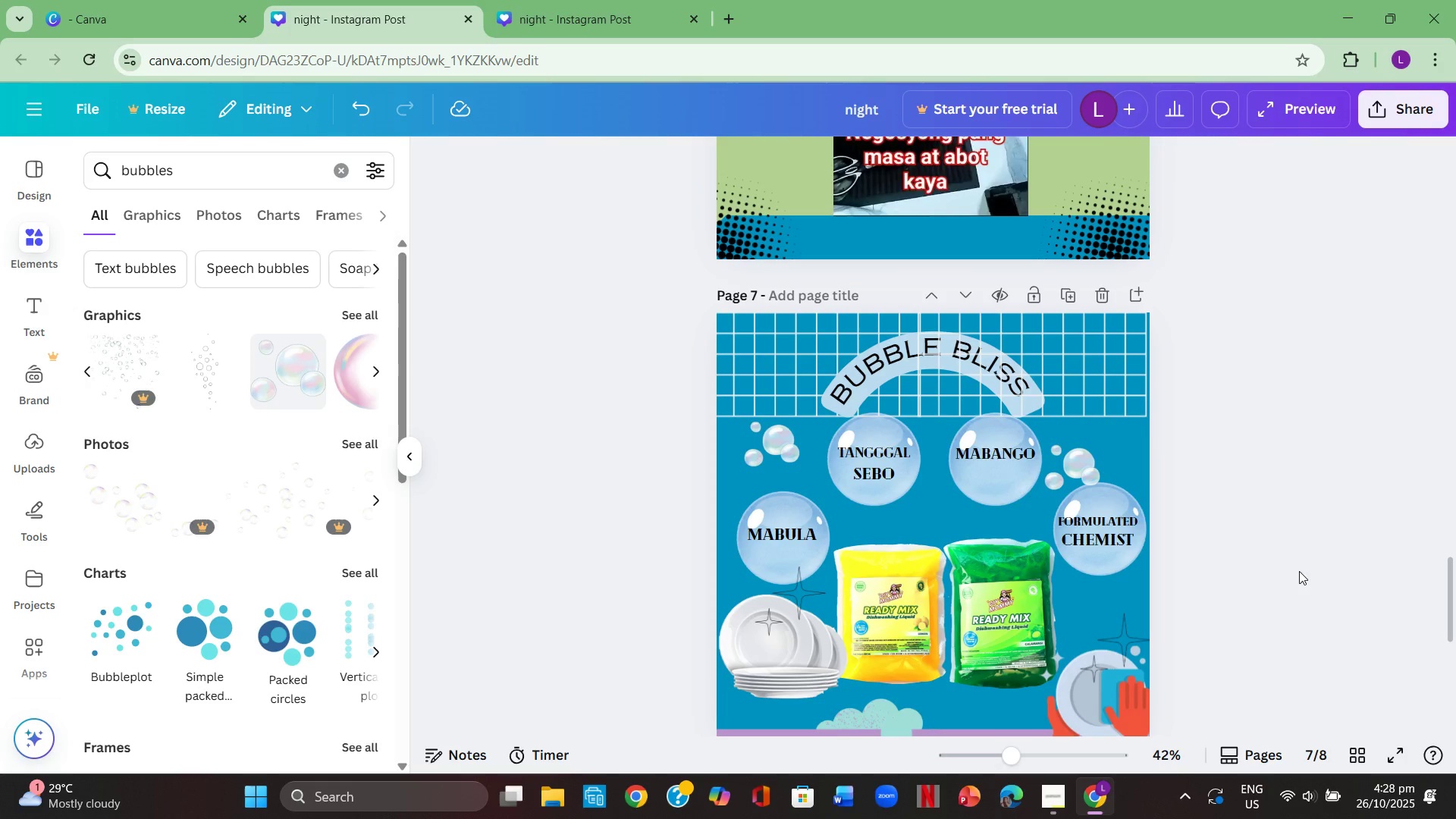 
scroll: coordinate [1303, 593], scroll_direction: down, amount: 5.0
 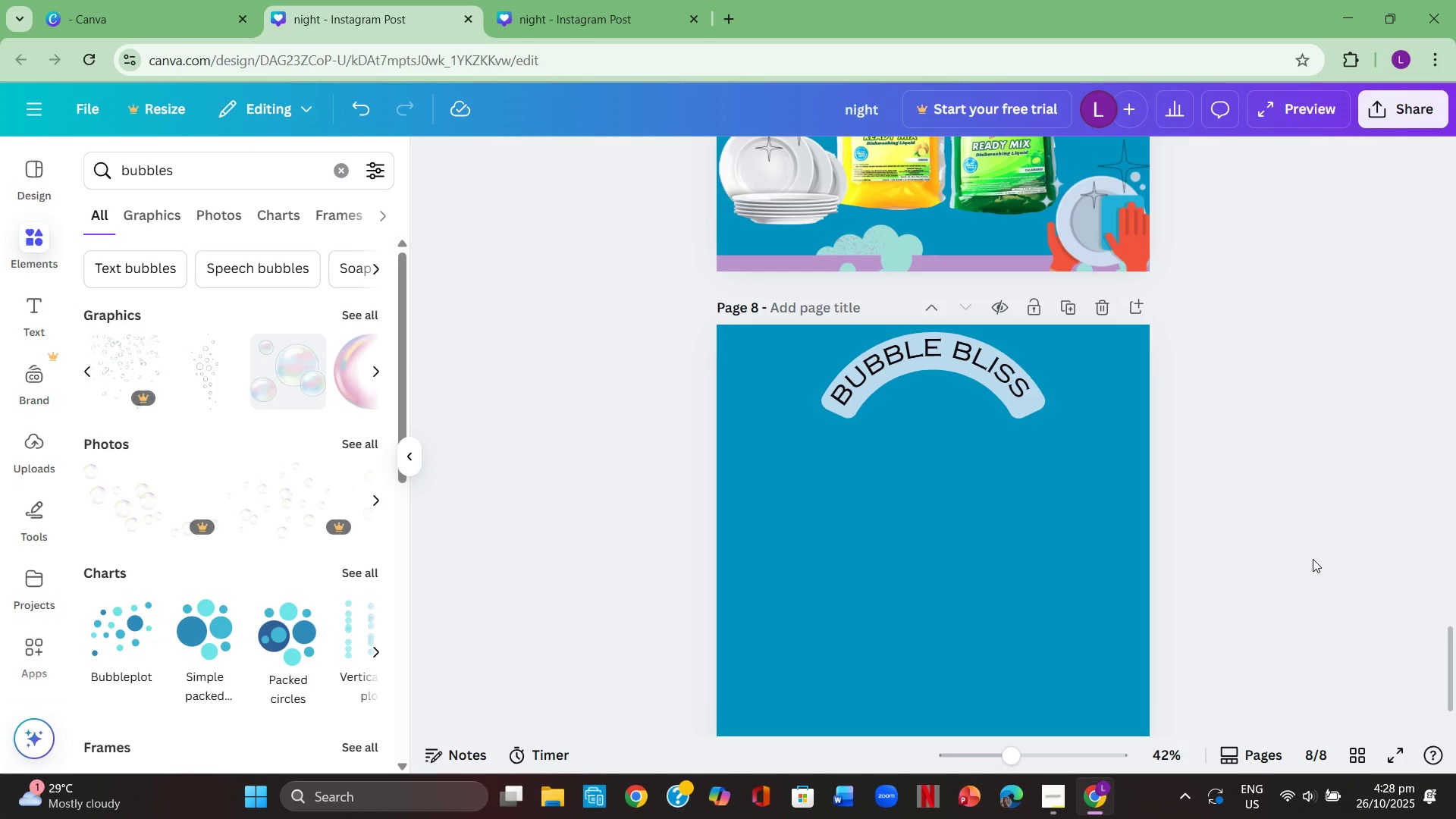 
wait(5.05)
 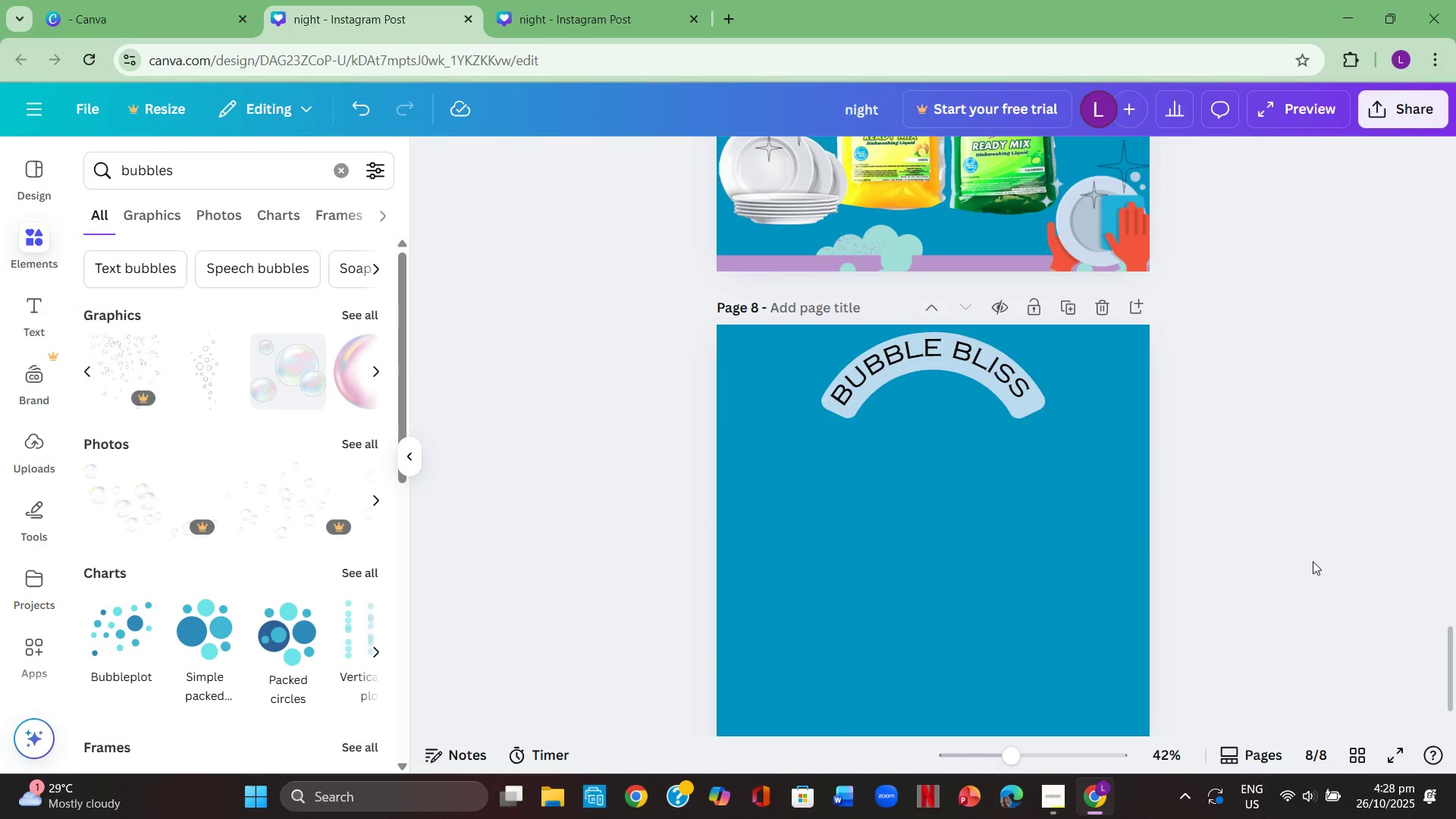 
left_click([1323, 551])
 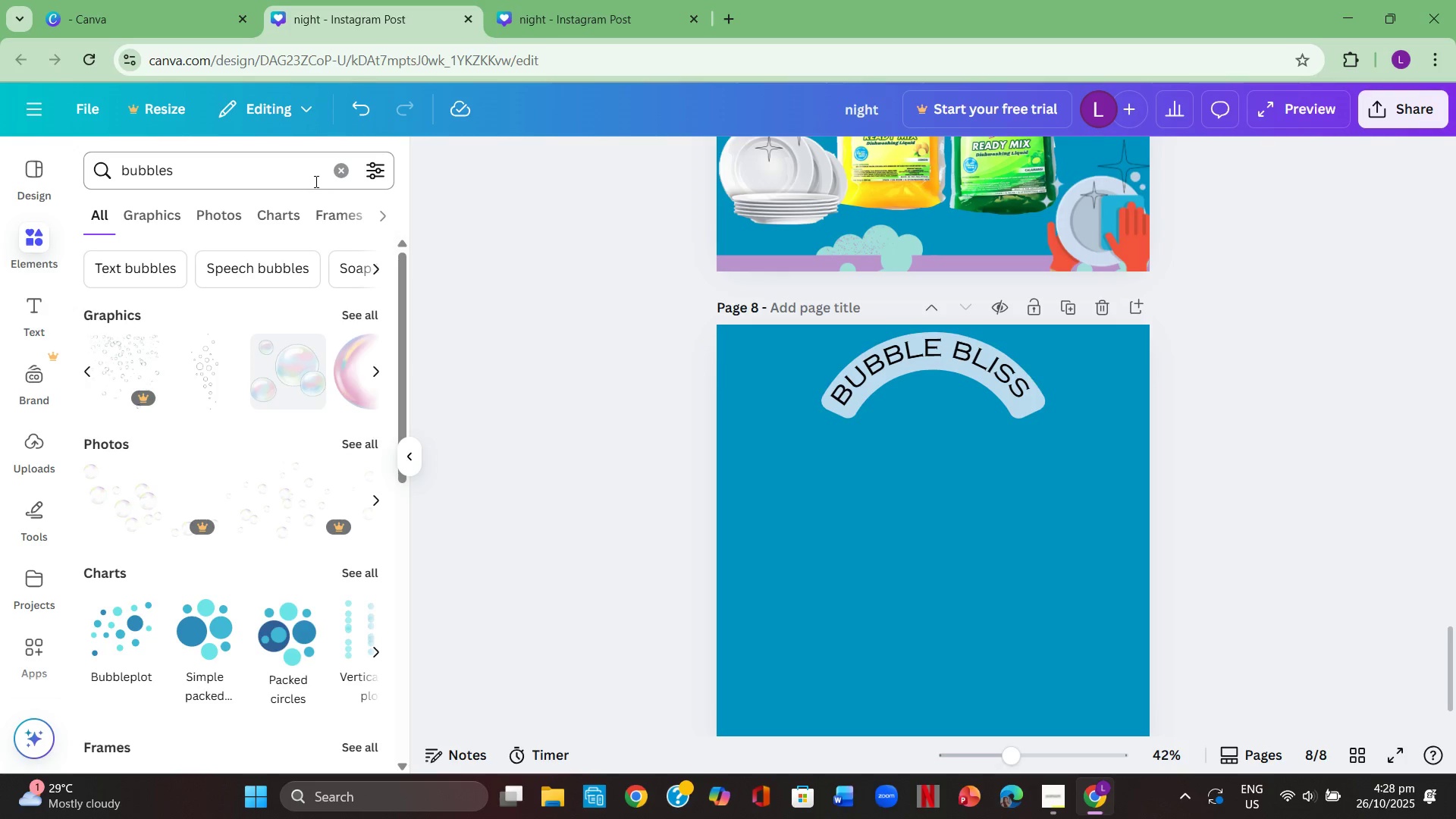 
left_click([333, 174])
 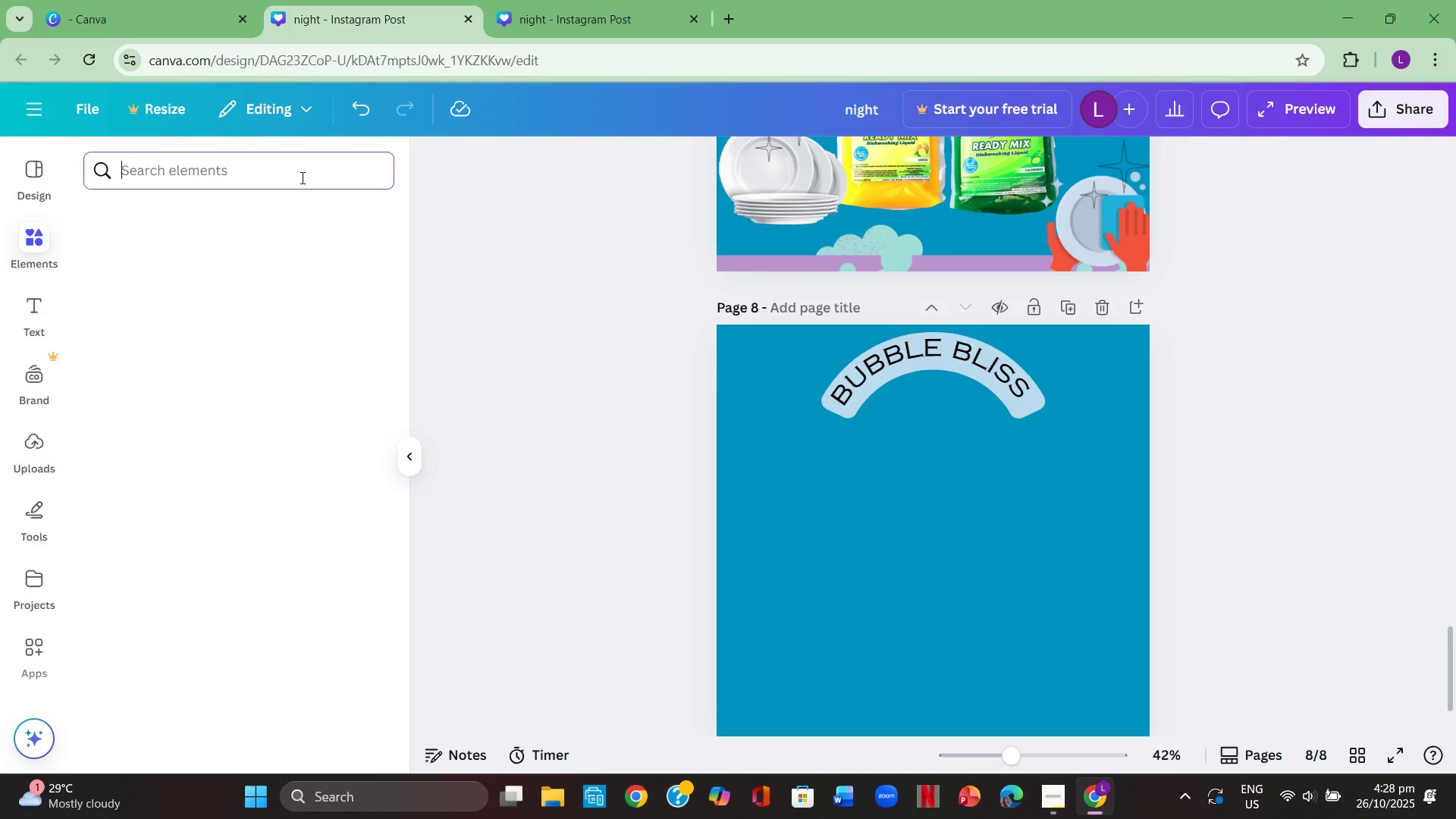 
left_click([301, 177])
 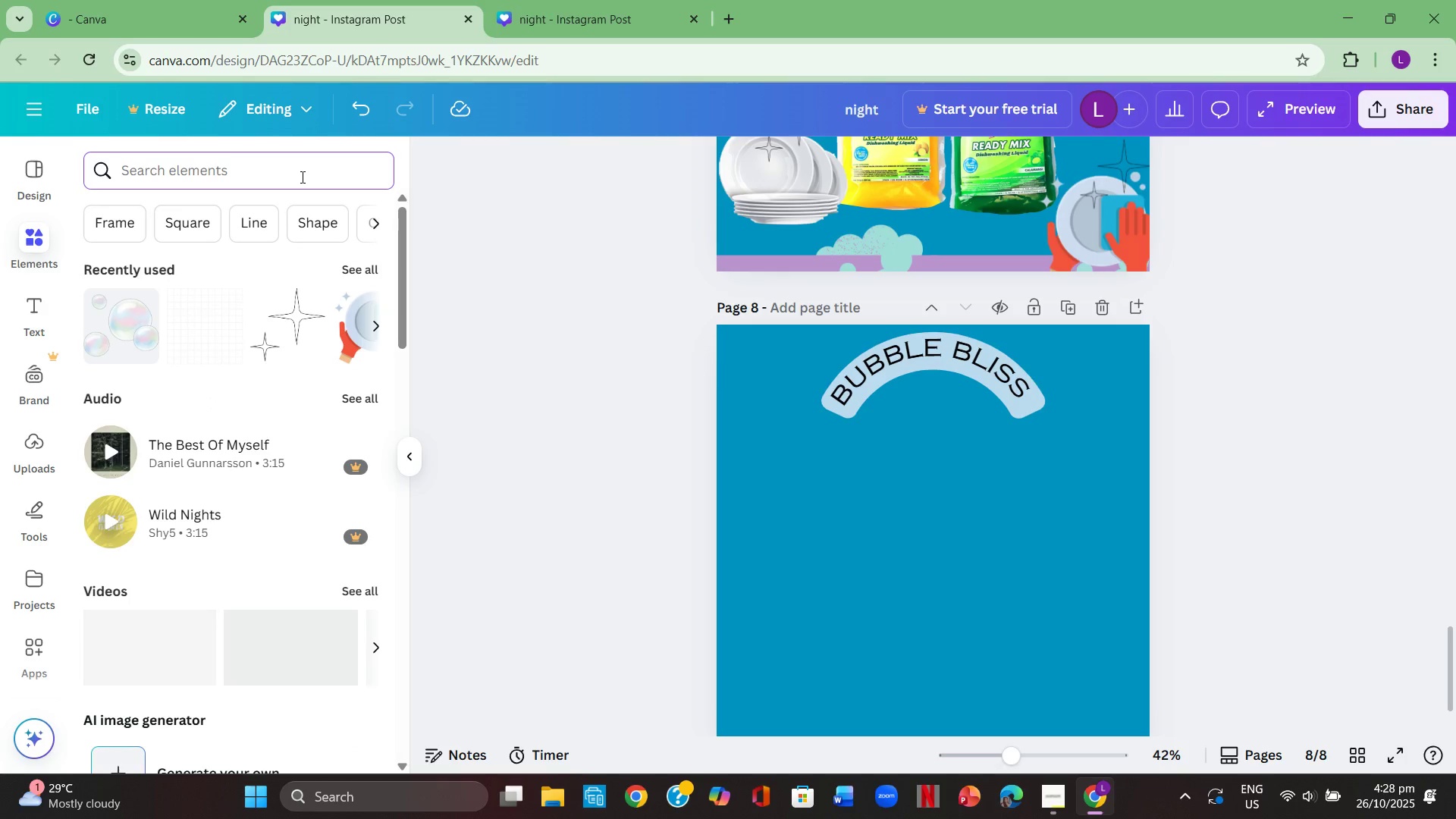 
type(shape)
 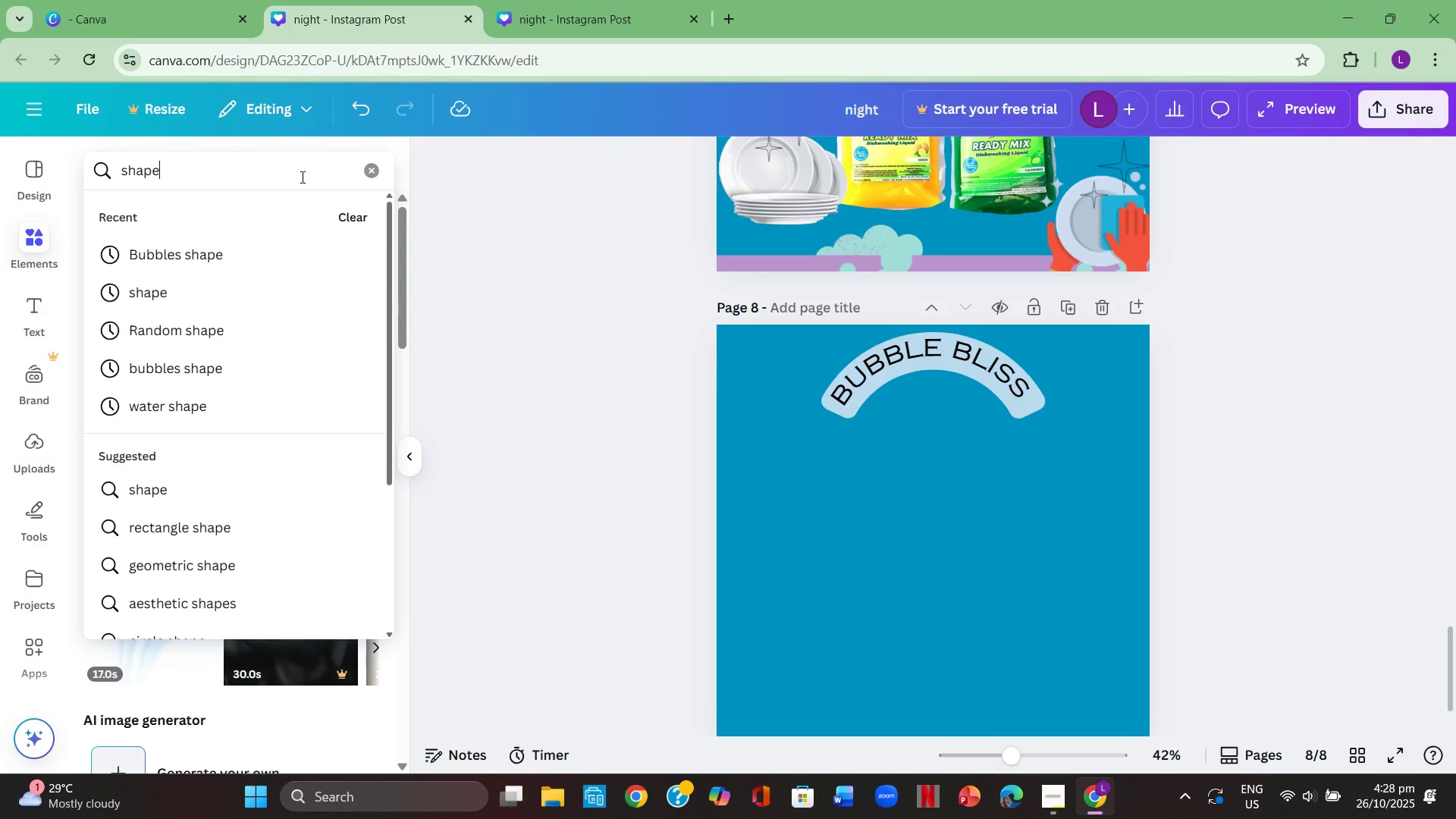 
key(Enter)
 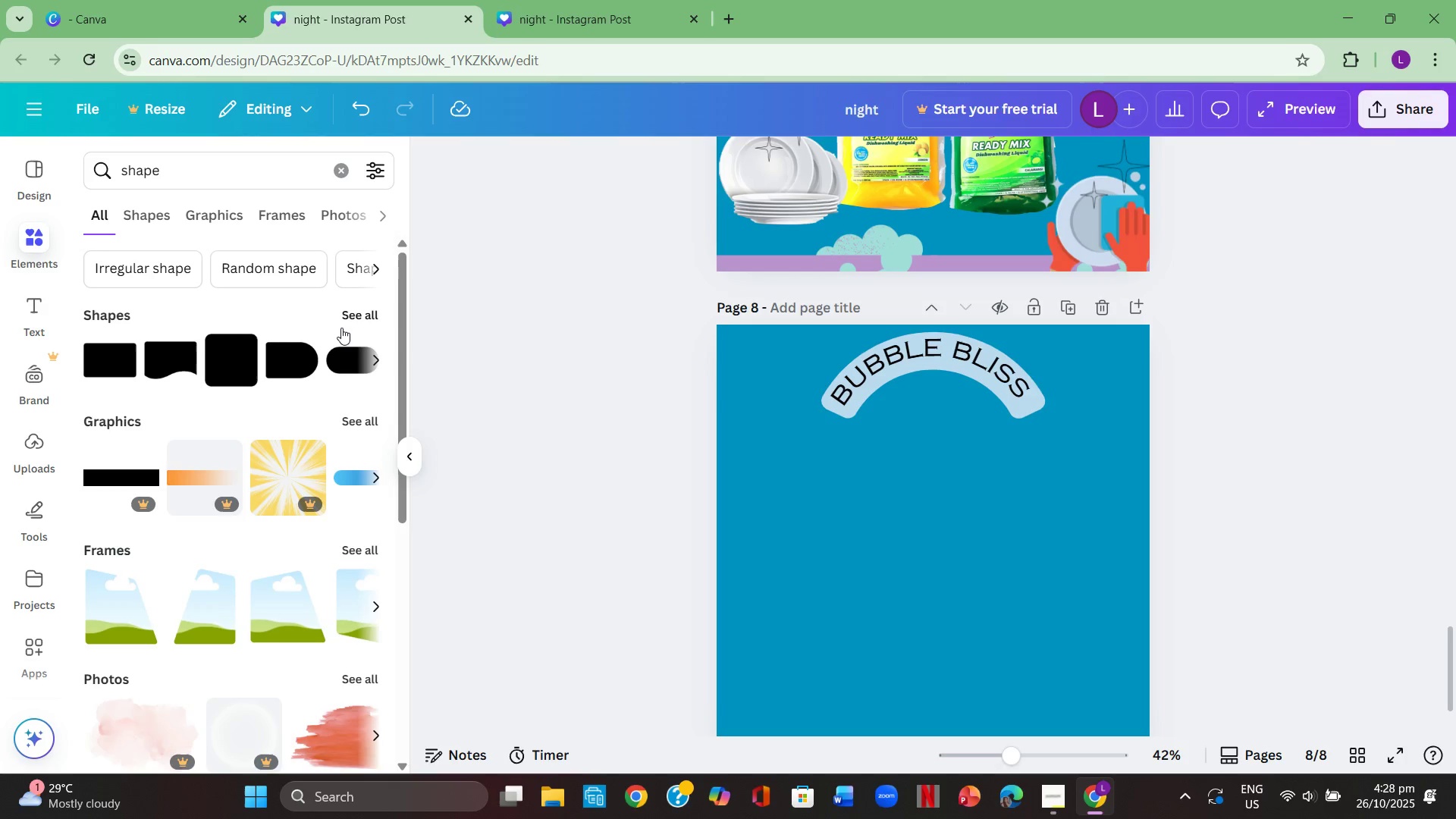 
left_click([359, 317])
 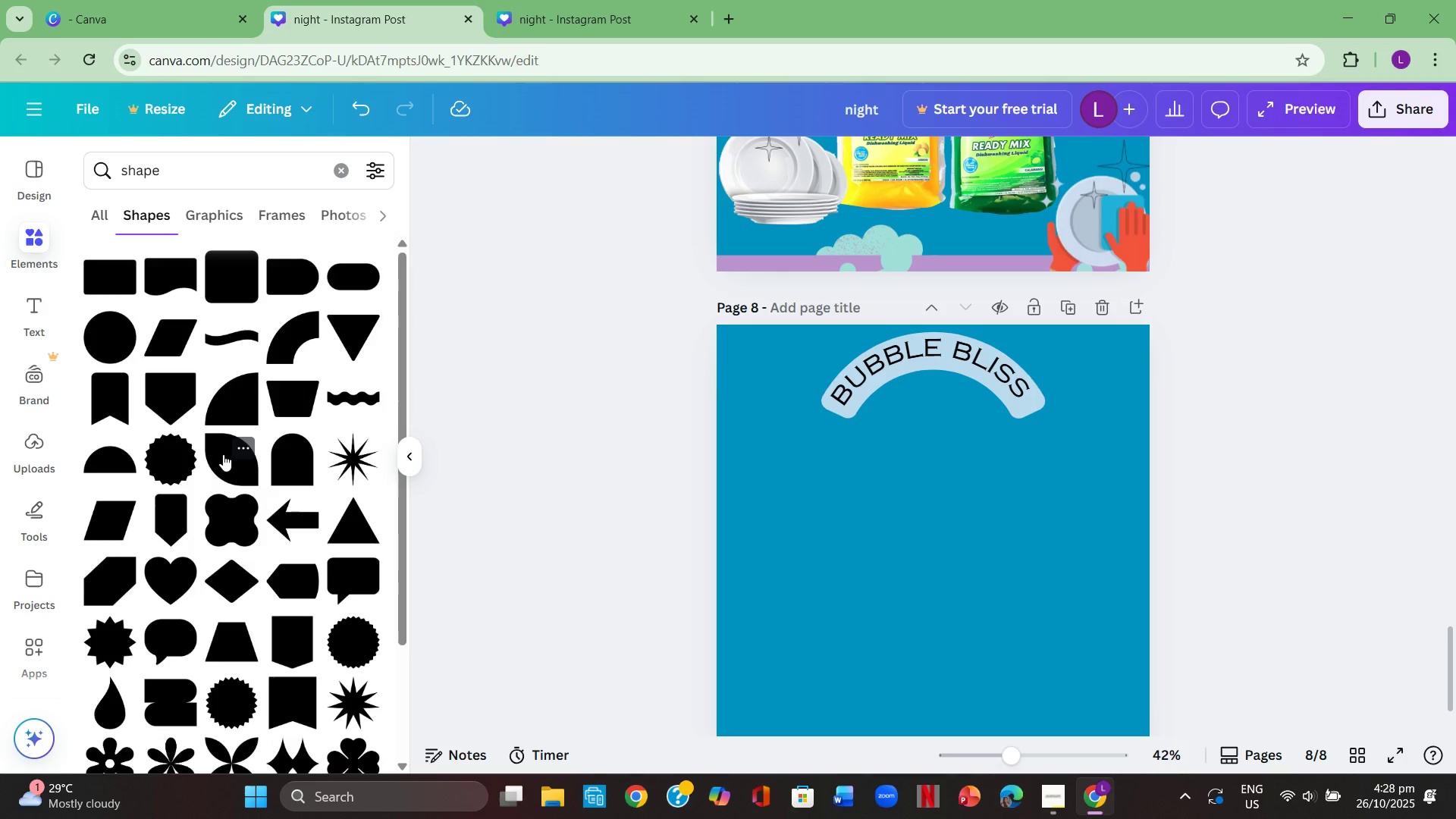 
wait(7.12)
 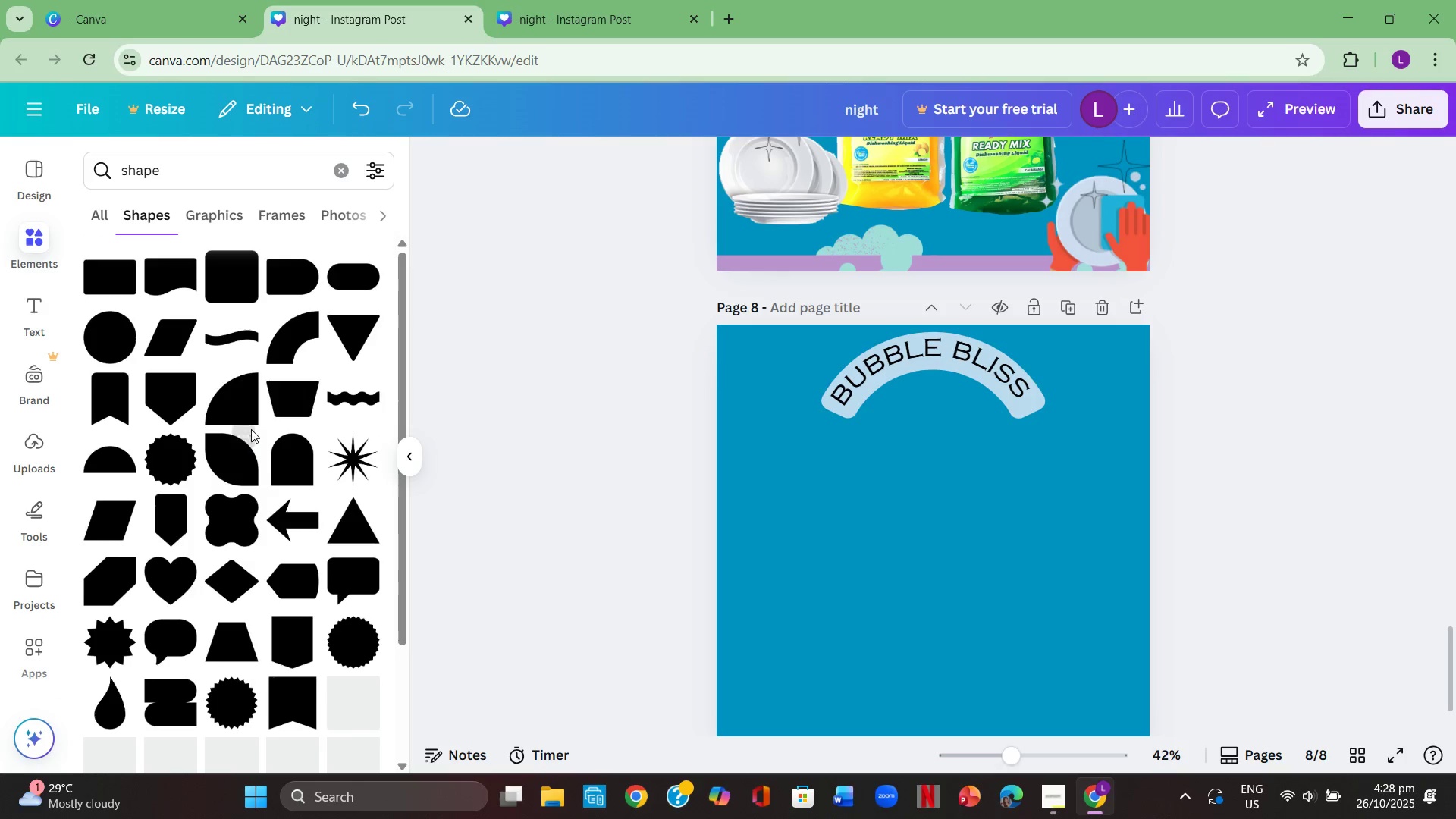 
scroll: coordinate [232, 450], scroll_direction: down, amount: 3.0
 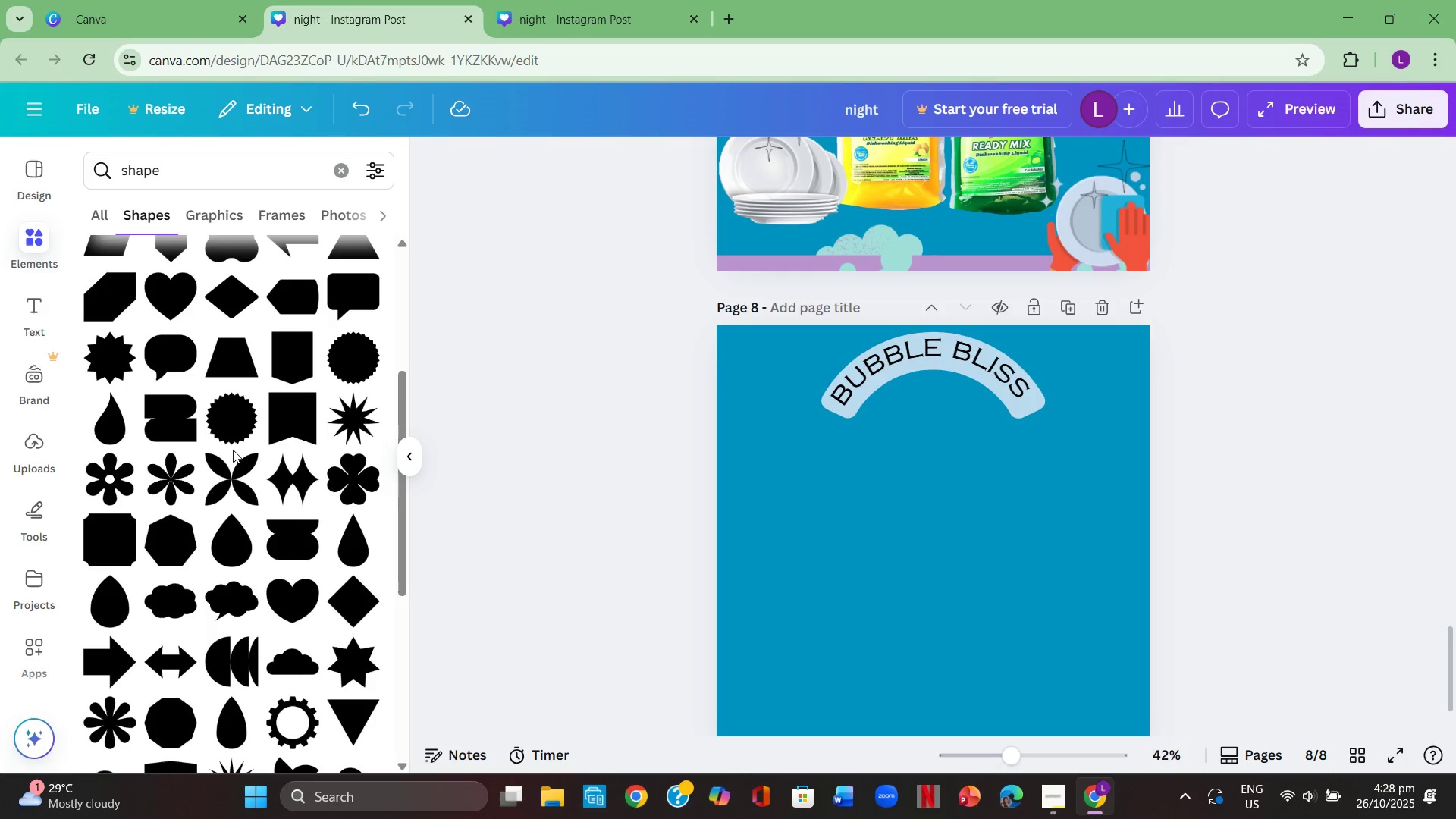 
scroll: coordinate [249, 413], scroll_direction: up, amount: 7.0
 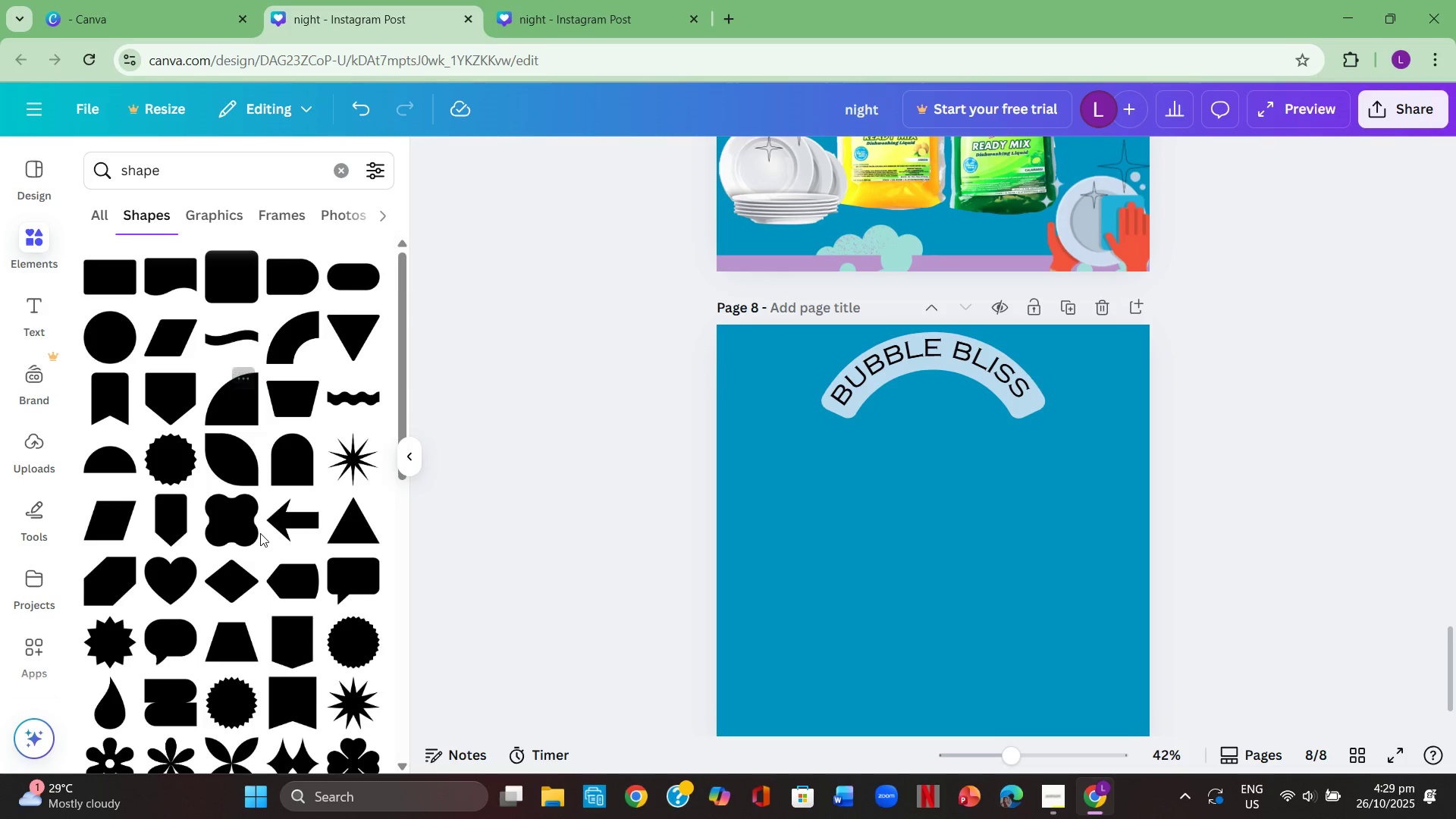 
scroll: coordinate [260, 533], scroll_direction: down, amount: 1.0
 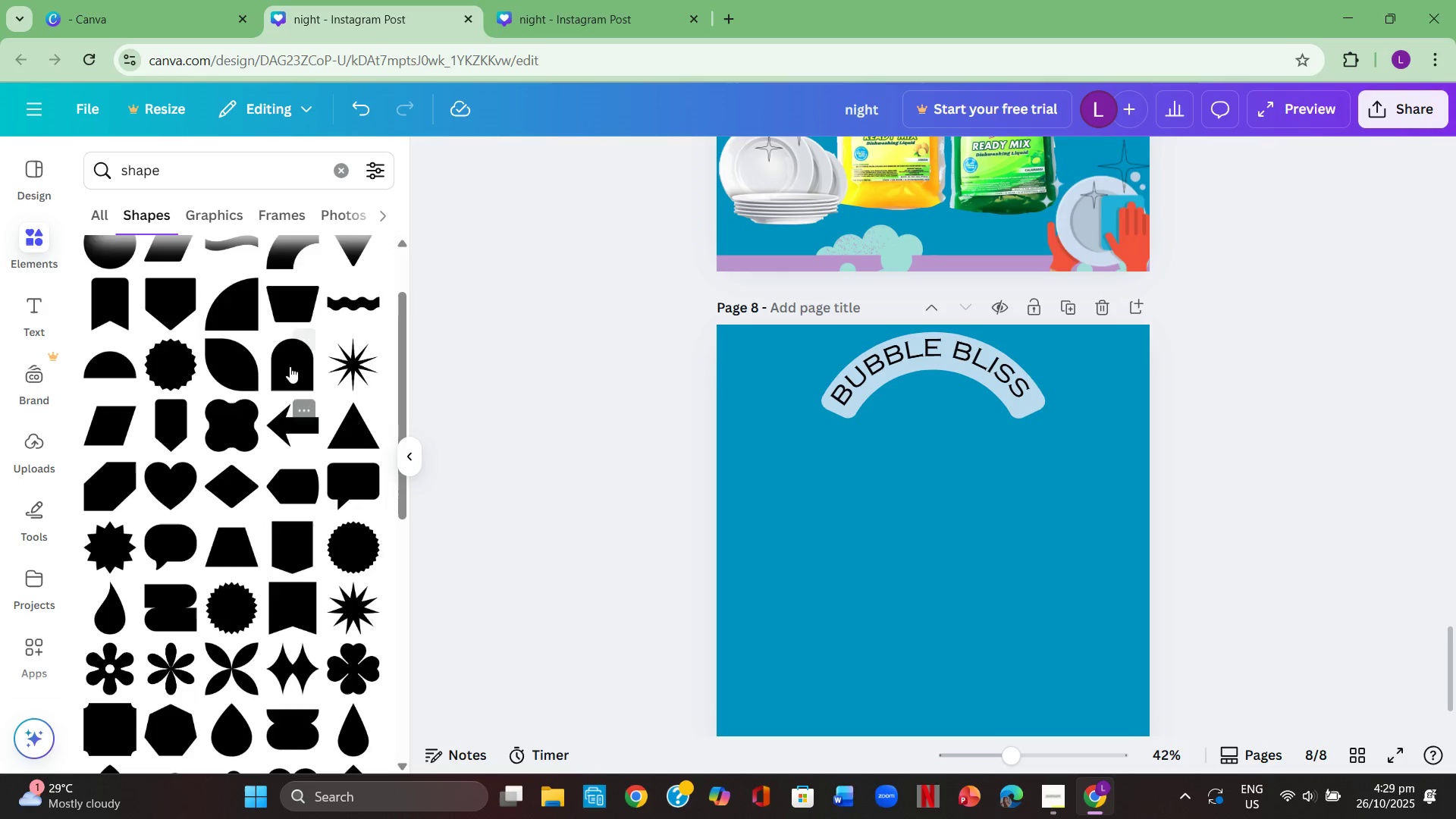 
left_click([290, 366])
 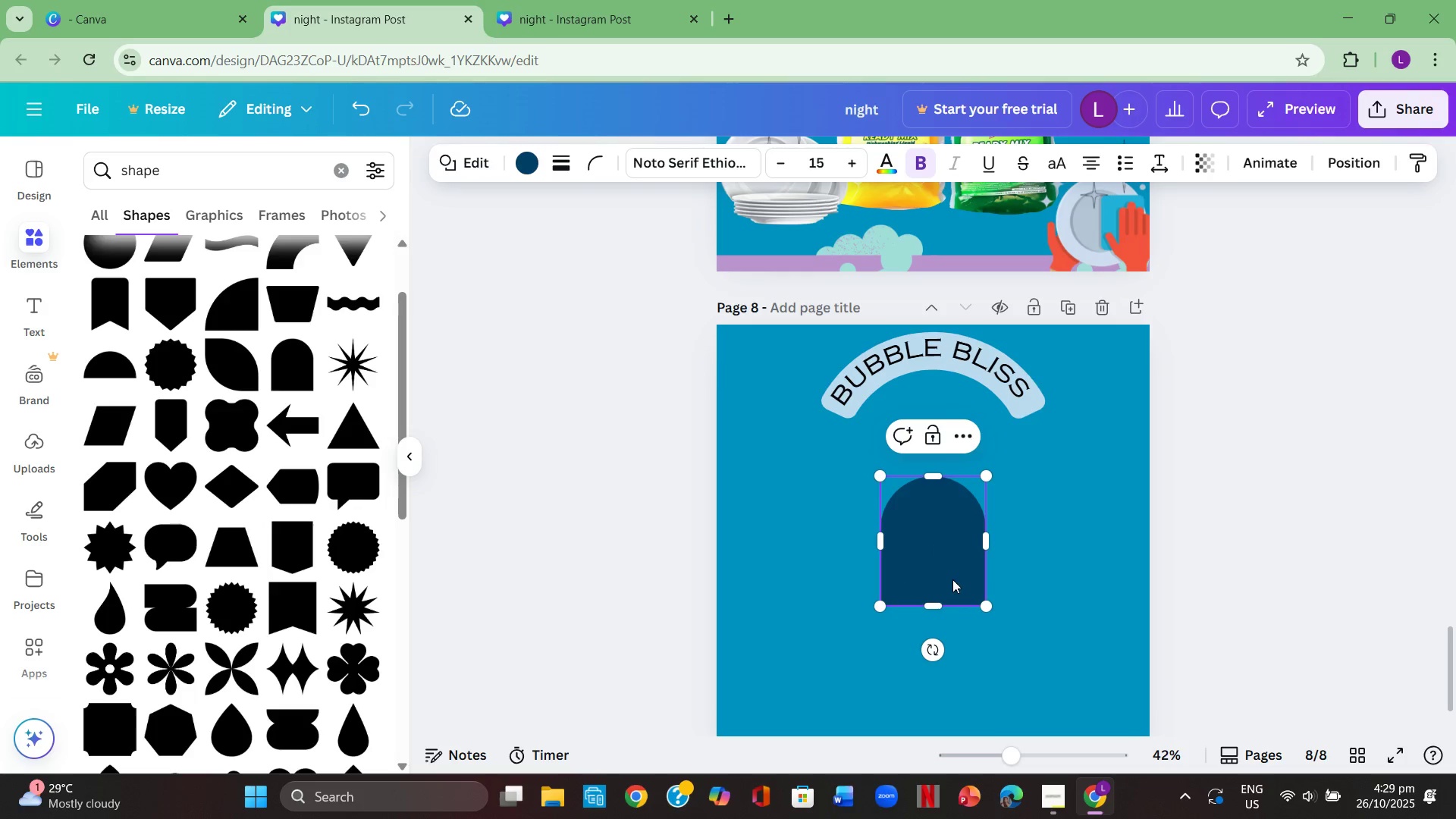 
left_click_drag(start_coordinate=[934, 592], to_coordinate=[835, 563])
 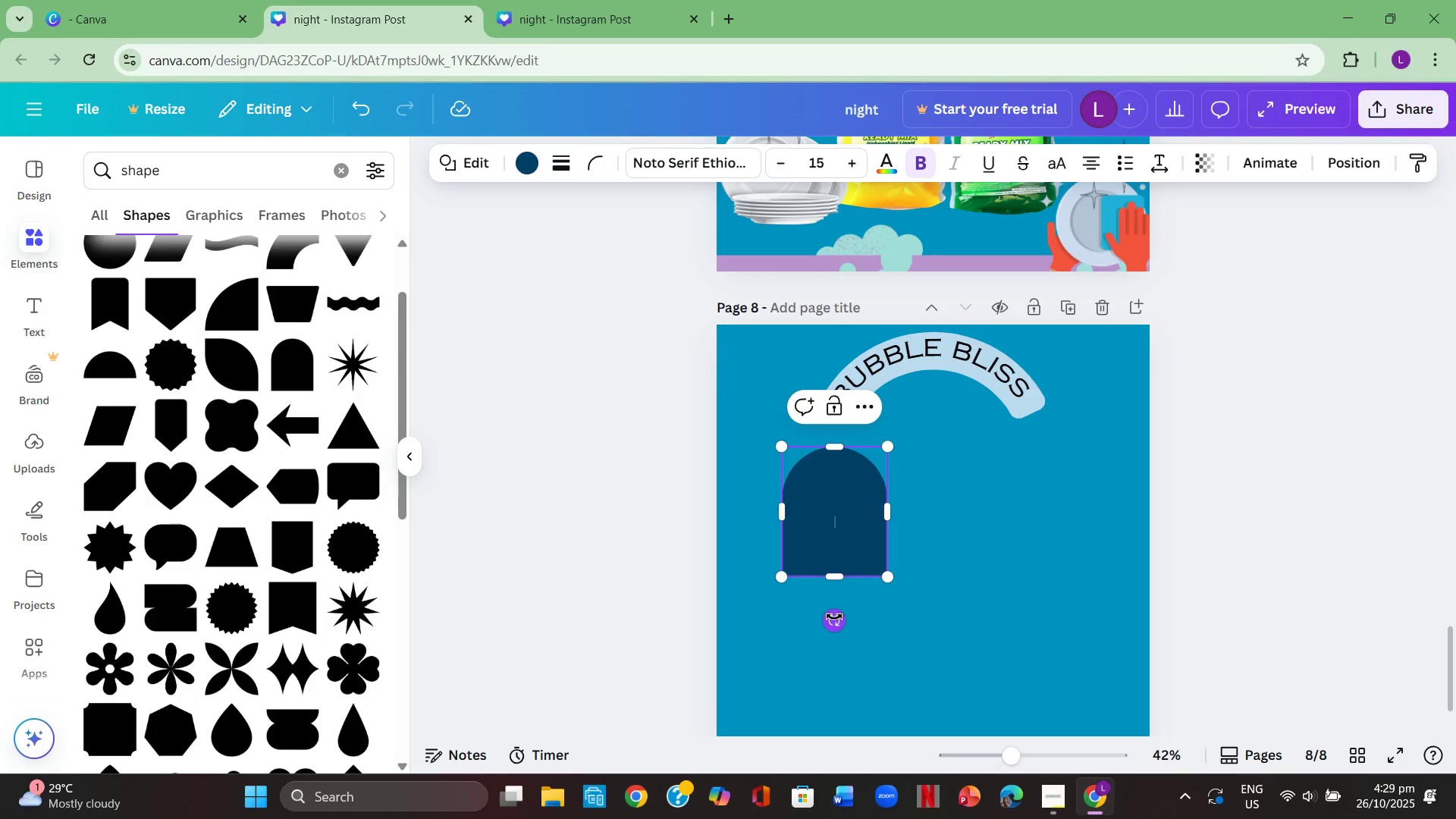 
left_click_drag(start_coordinate=[834, 618], to_coordinate=[822, 339])
 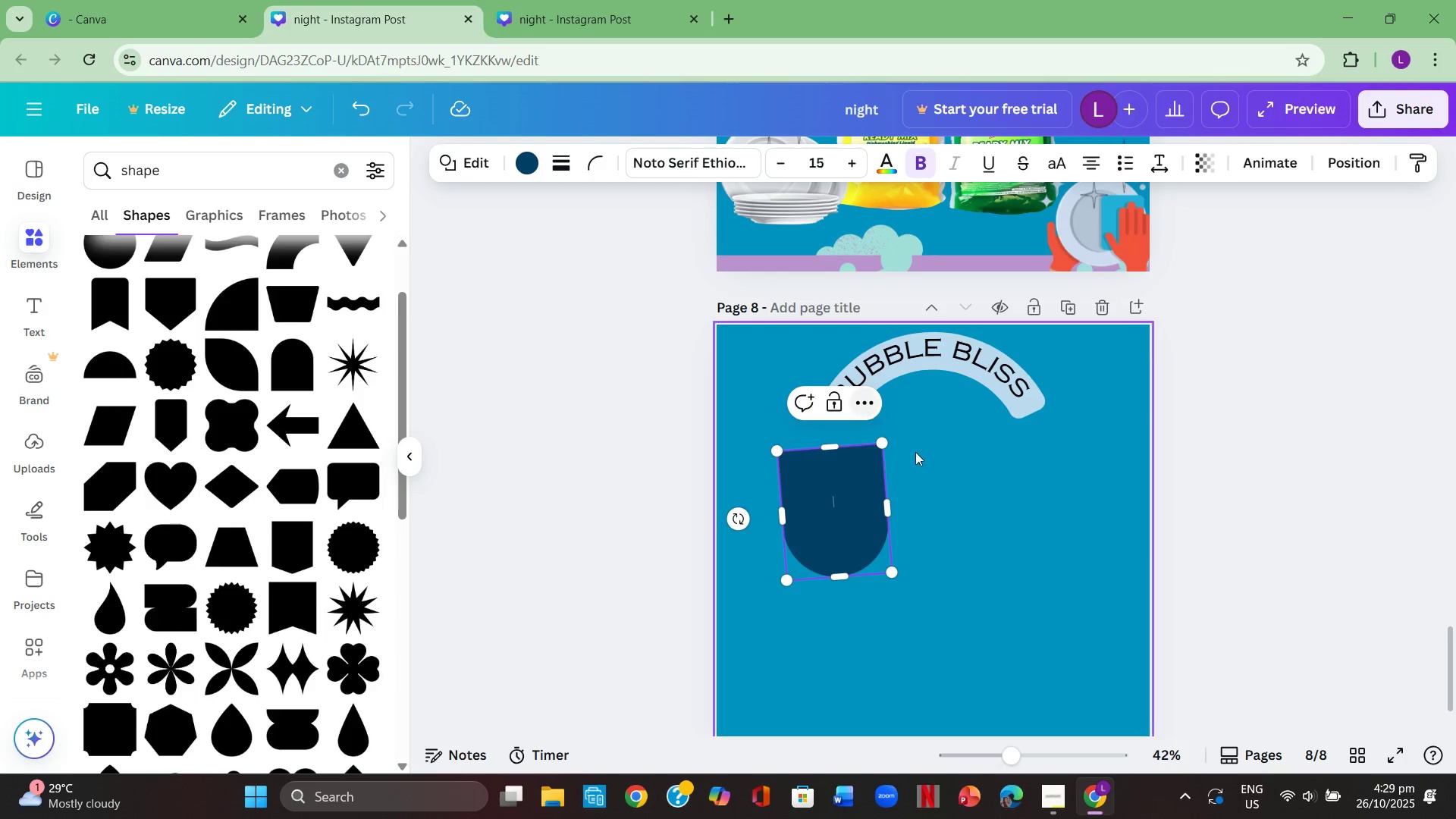 
left_click([1009, 476])
 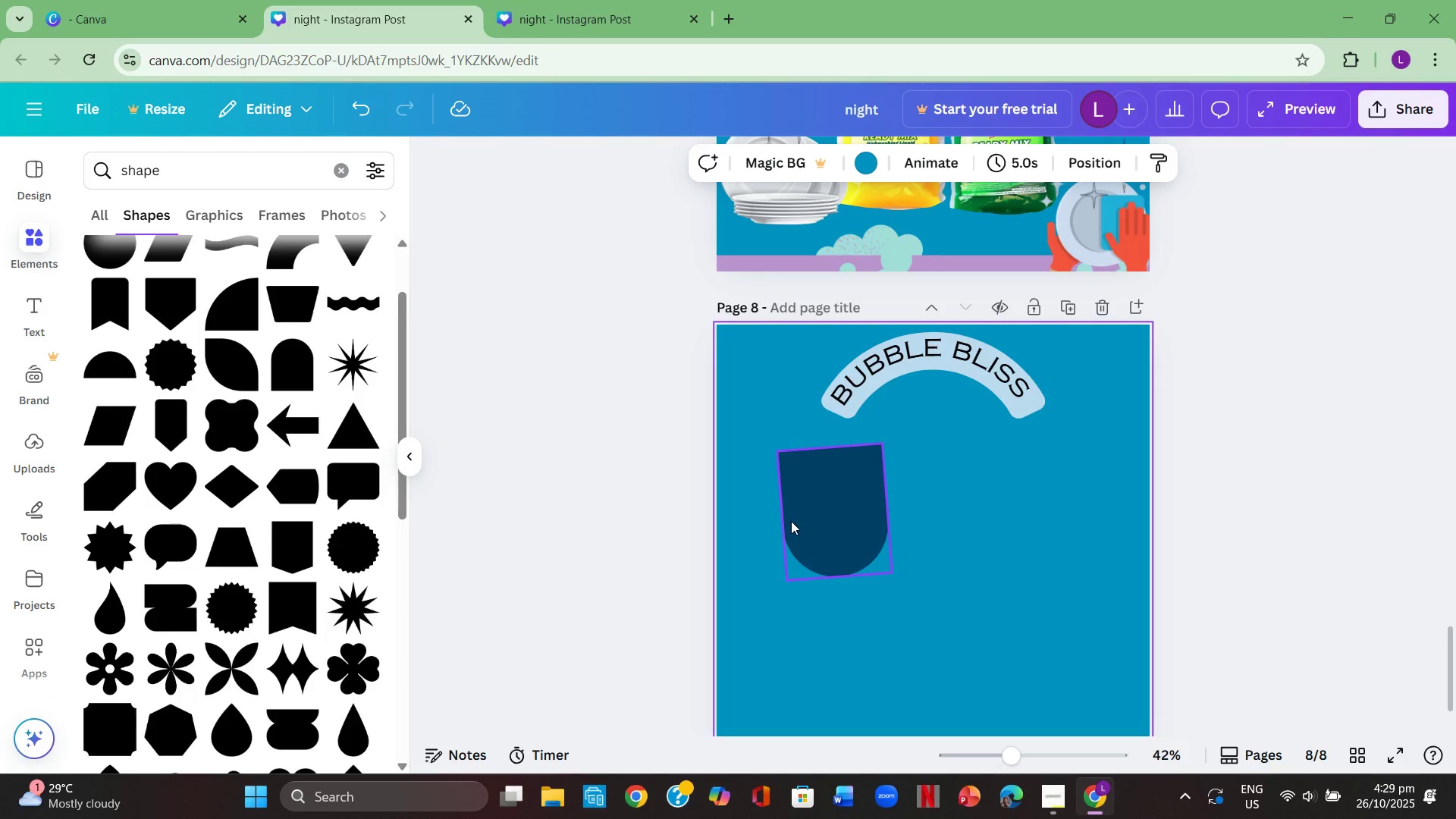 
left_click([791, 521])
 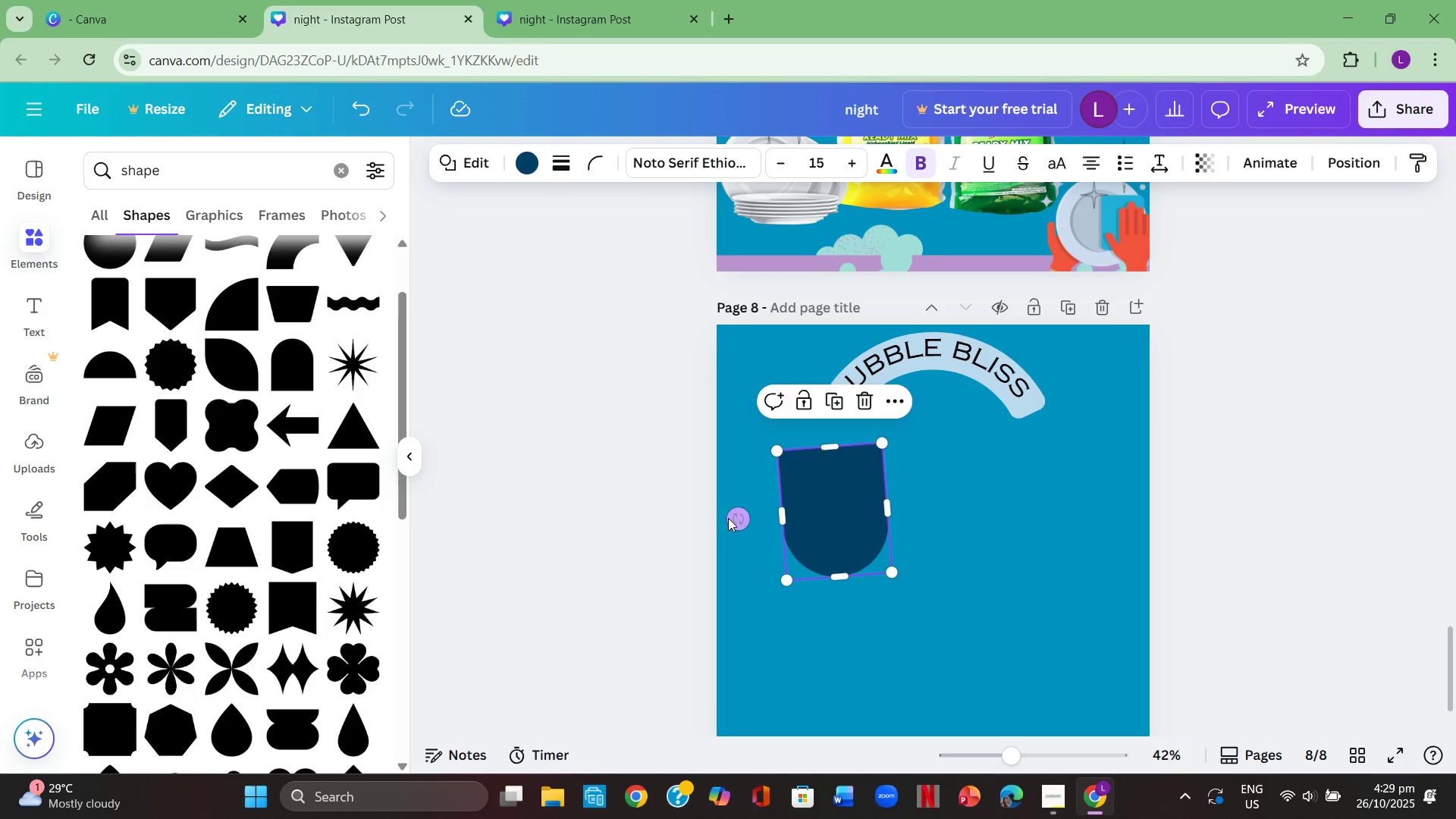 
left_click_drag(start_coordinate=[728, 518], to_coordinate=[751, 509])
 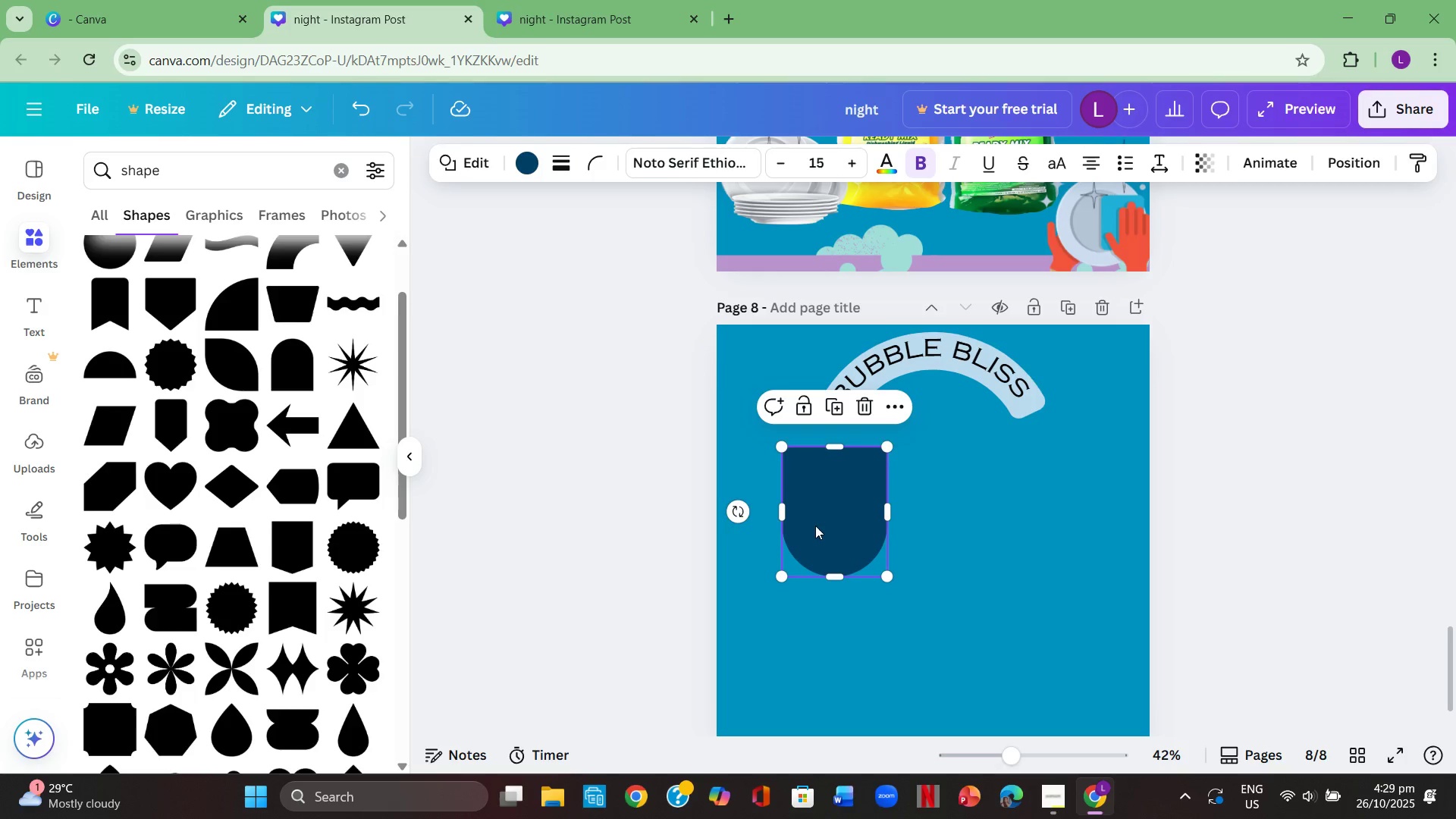 
left_click([815, 526])
 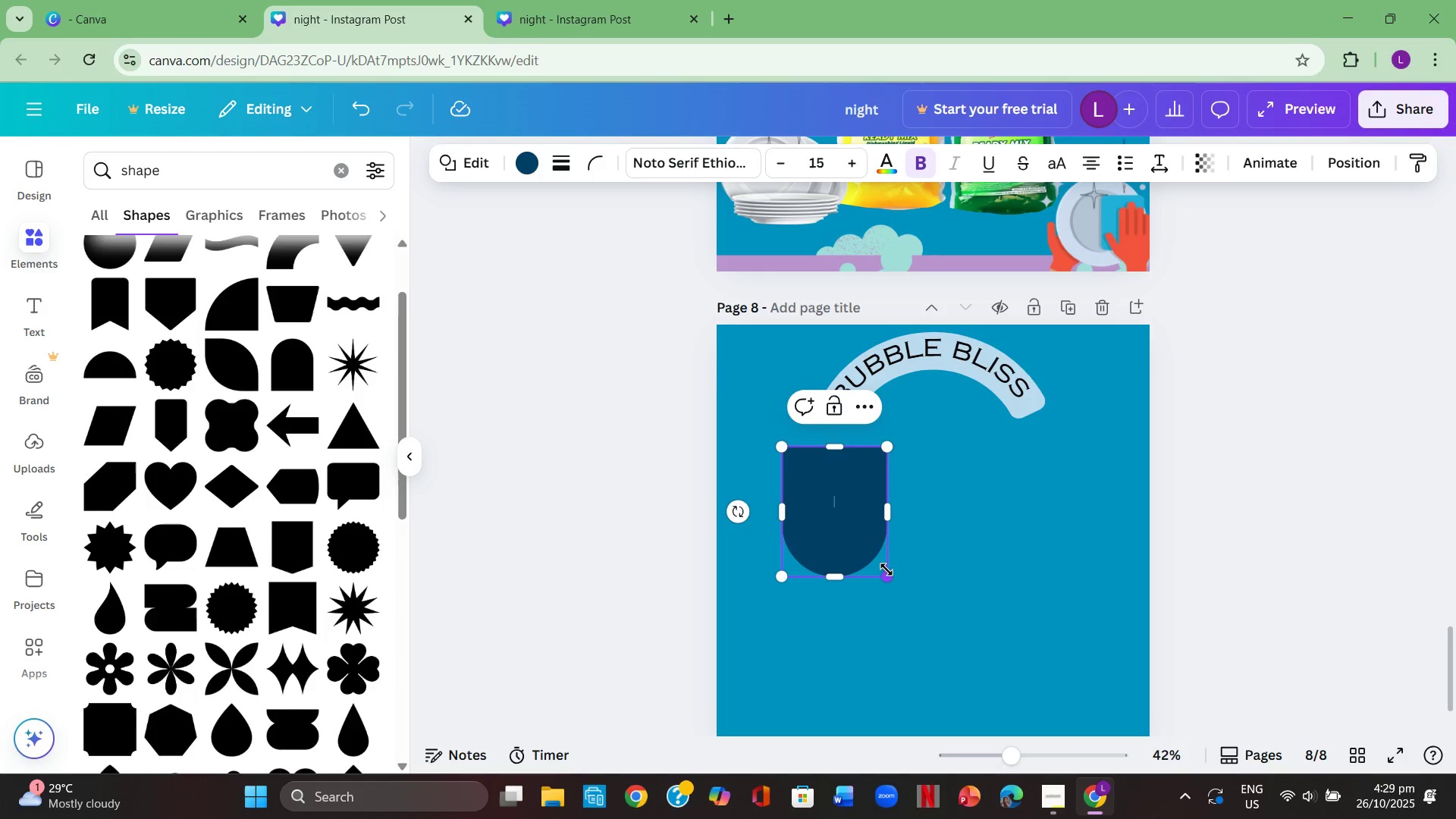 
left_click_drag(start_coordinate=[886, 570], to_coordinate=[1053, 645])
 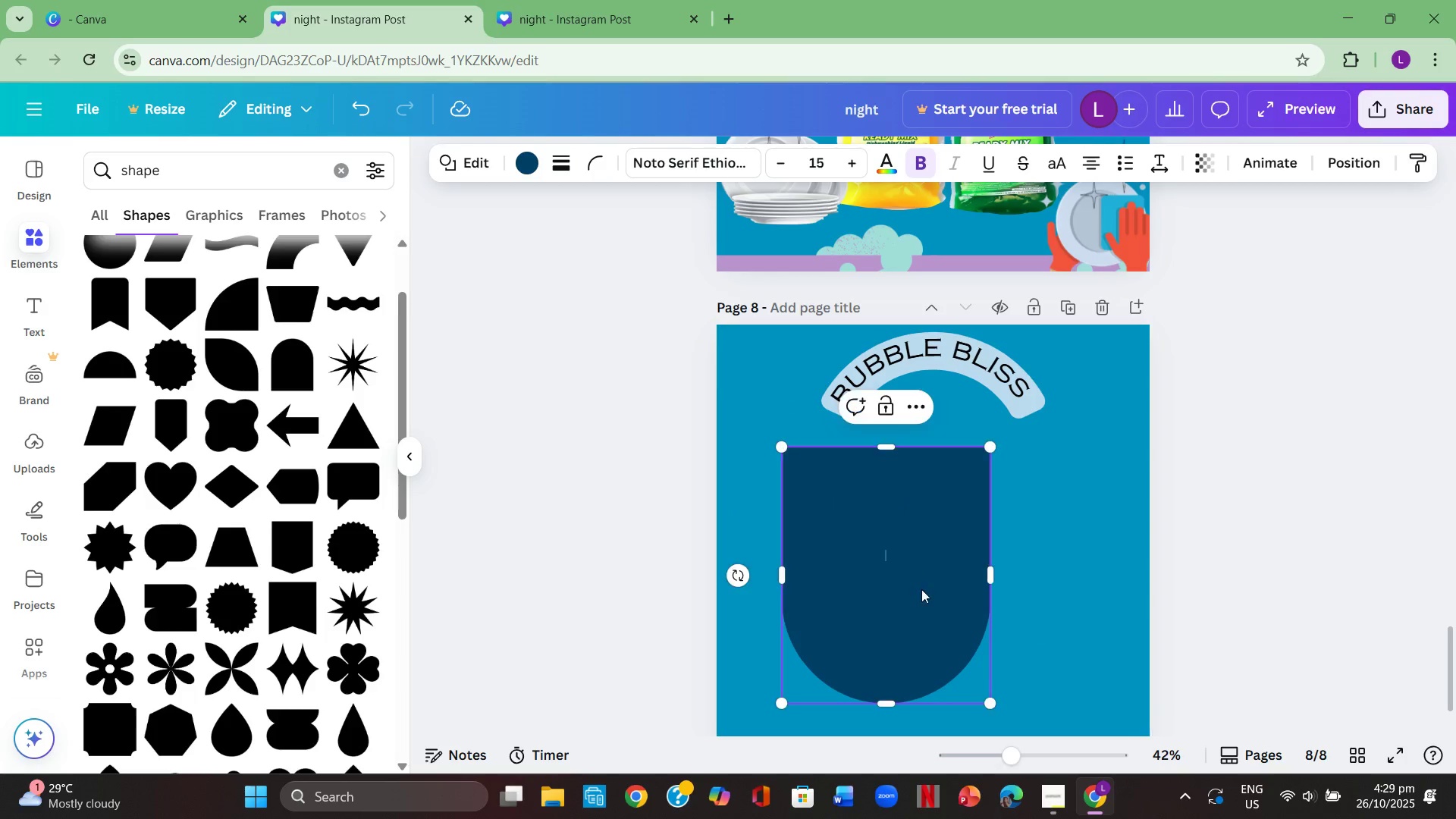 
left_click_drag(start_coordinate=[921, 589], to_coordinate=[846, 445])
 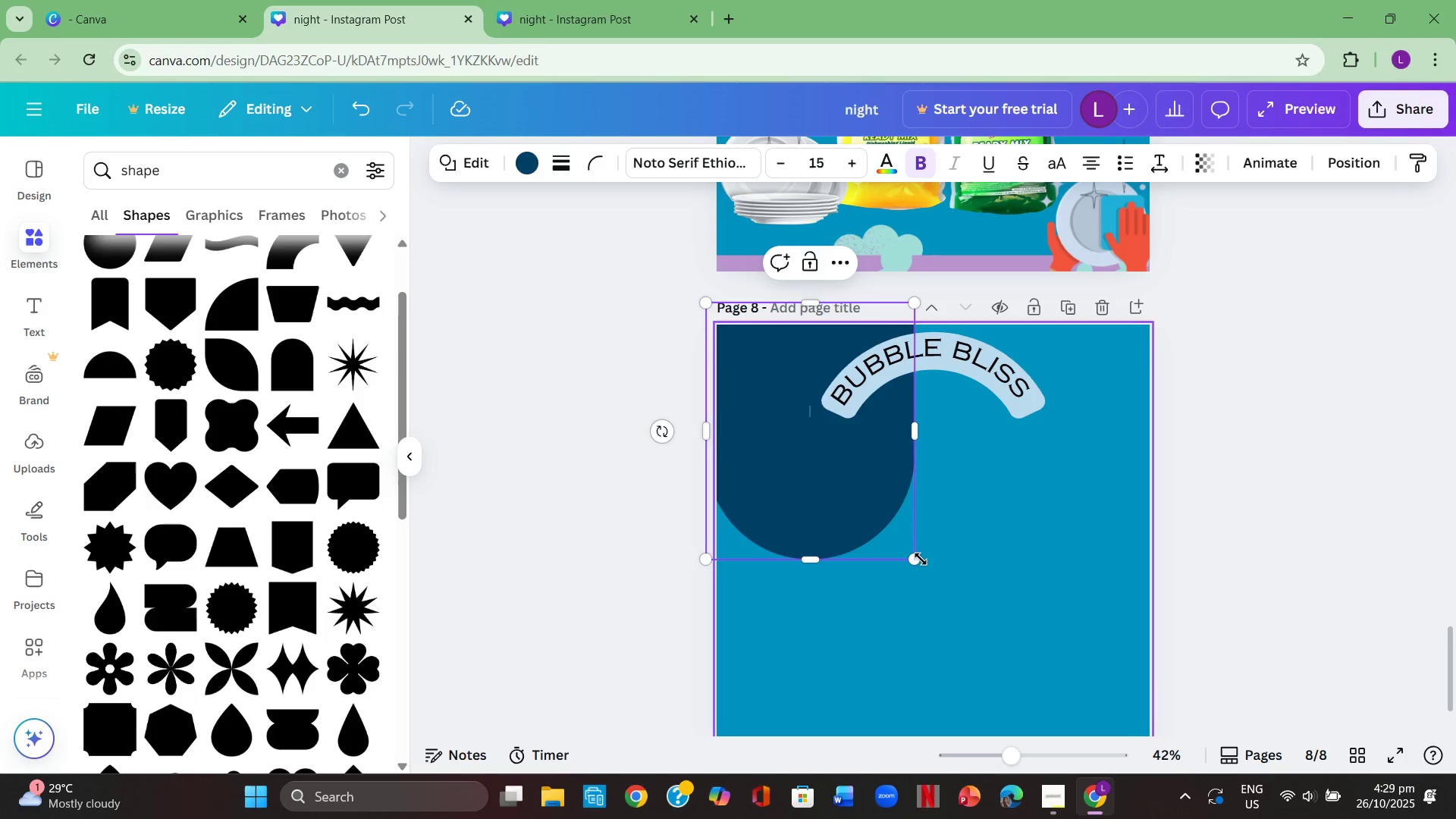 
left_click_drag(start_coordinate=[918, 559], to_coordinate=[1081, 635])
 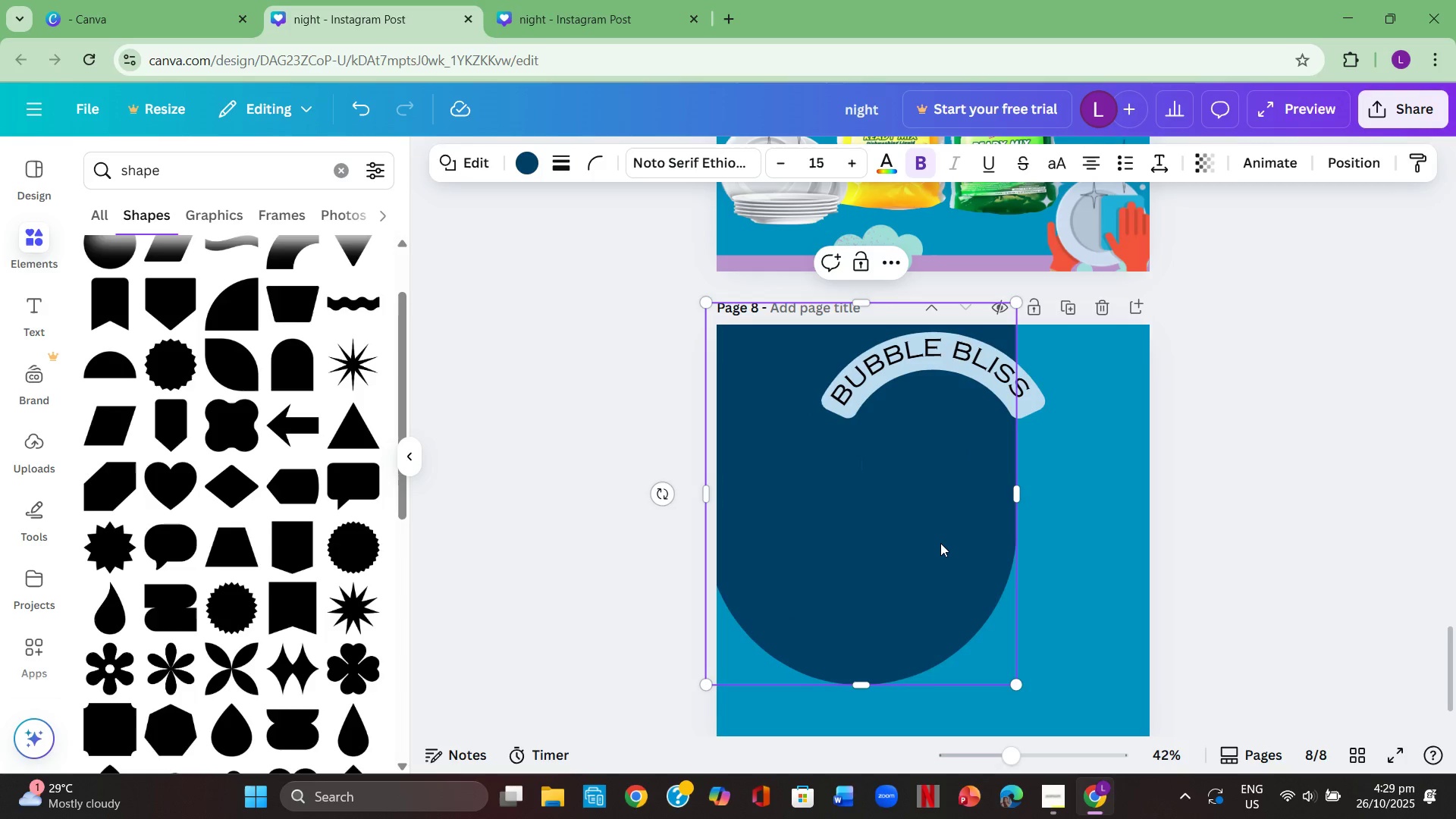 
left_click_drag(start_coordinate=[940, 543], to_coordinate=[972, 513])
 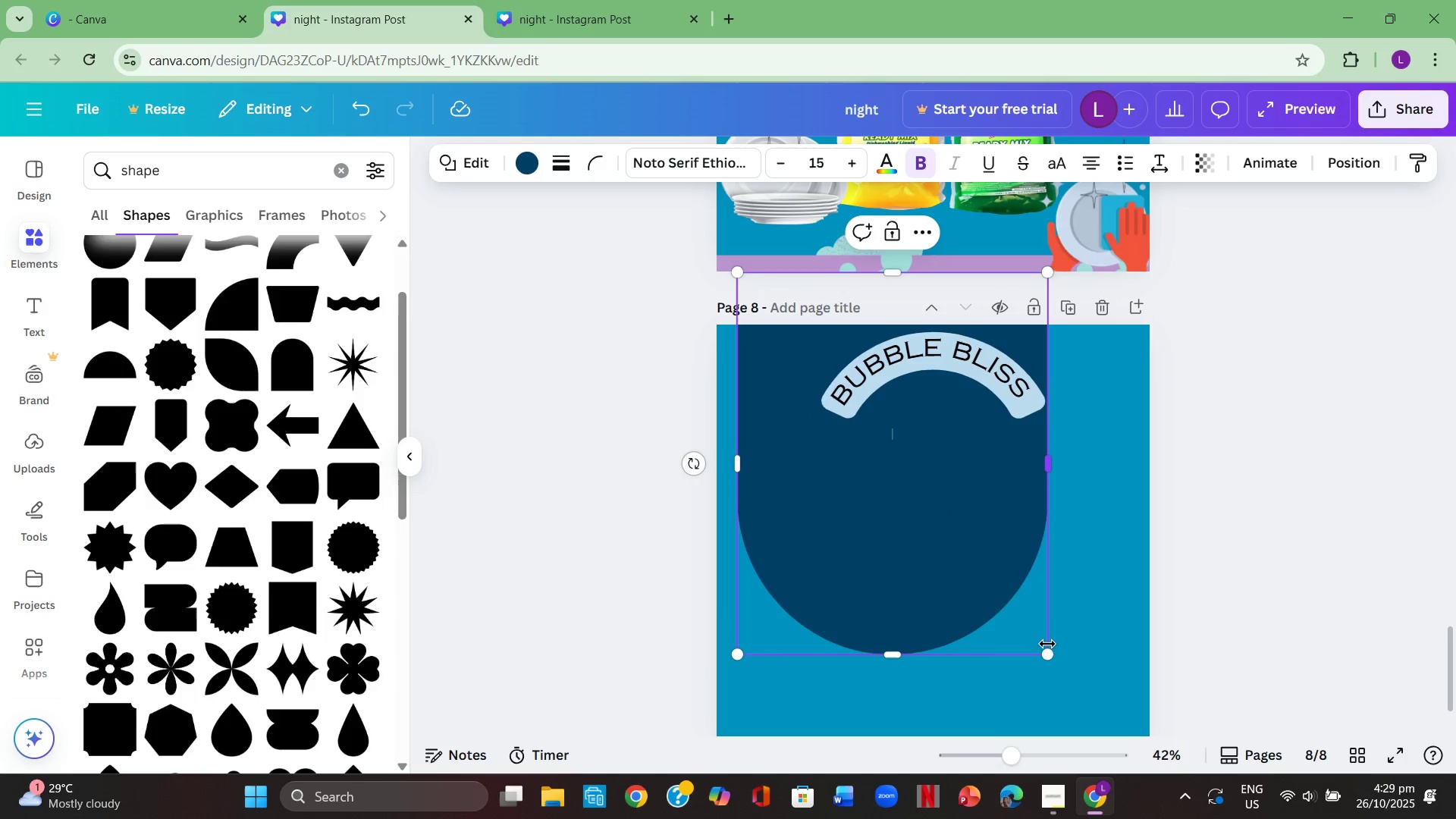 
left_click_drag(start_coordinate=[1046, 654], to_coordinate=[1142, 723])
 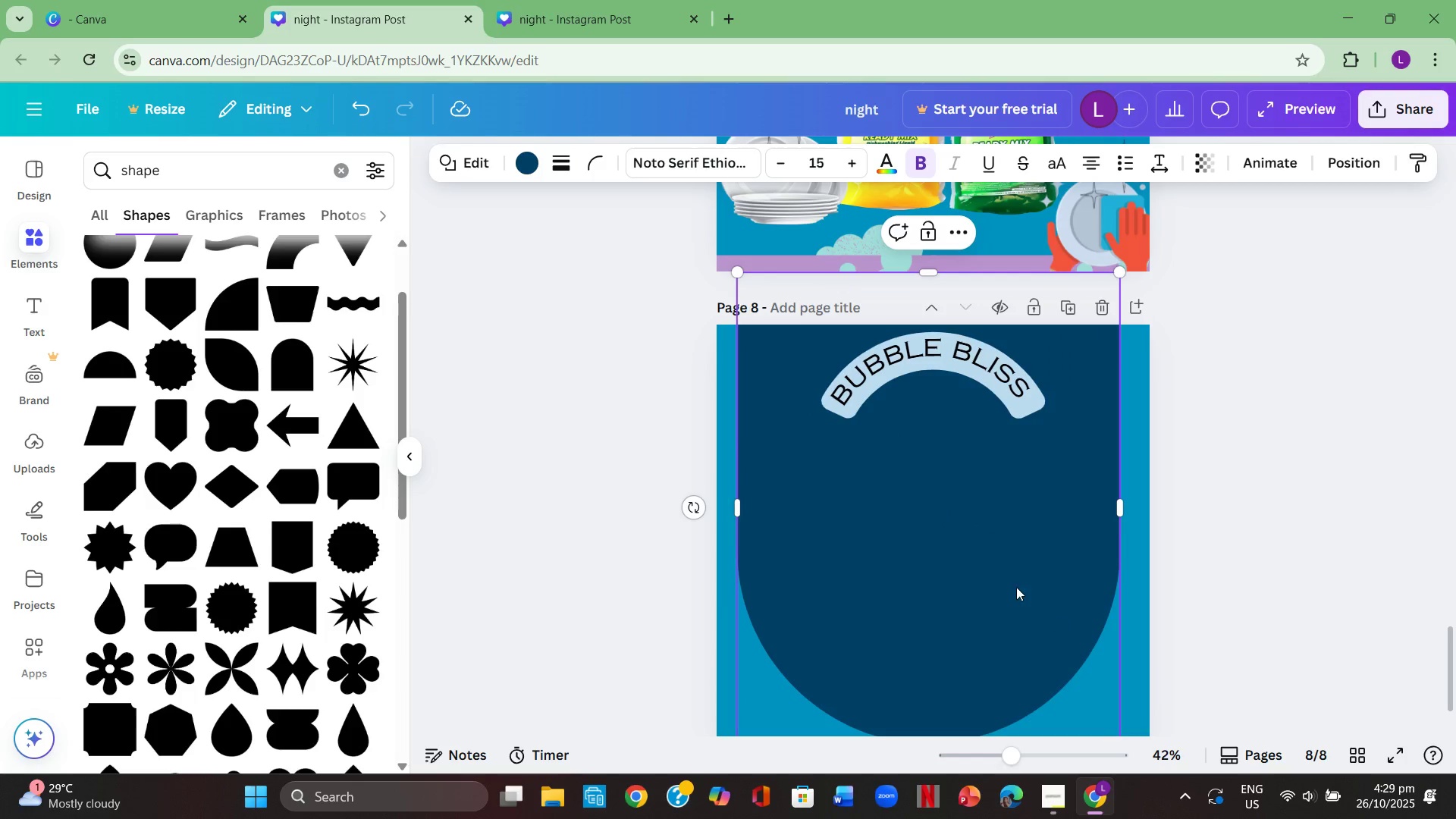 
left_click_drag(start_coordinate=[1016, 587], to_coordinate=[994, 523])